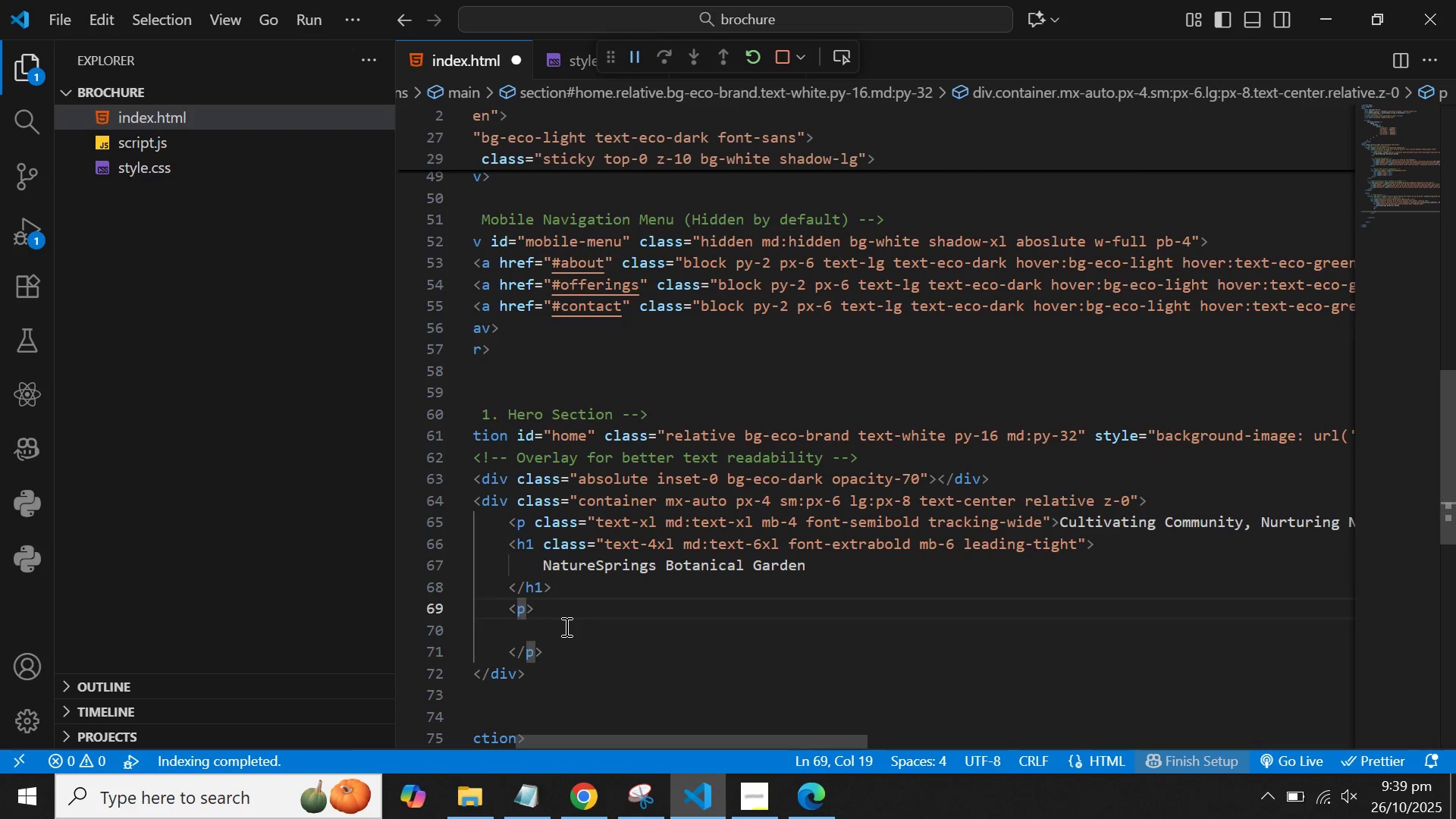 
key(ArrowDown)
 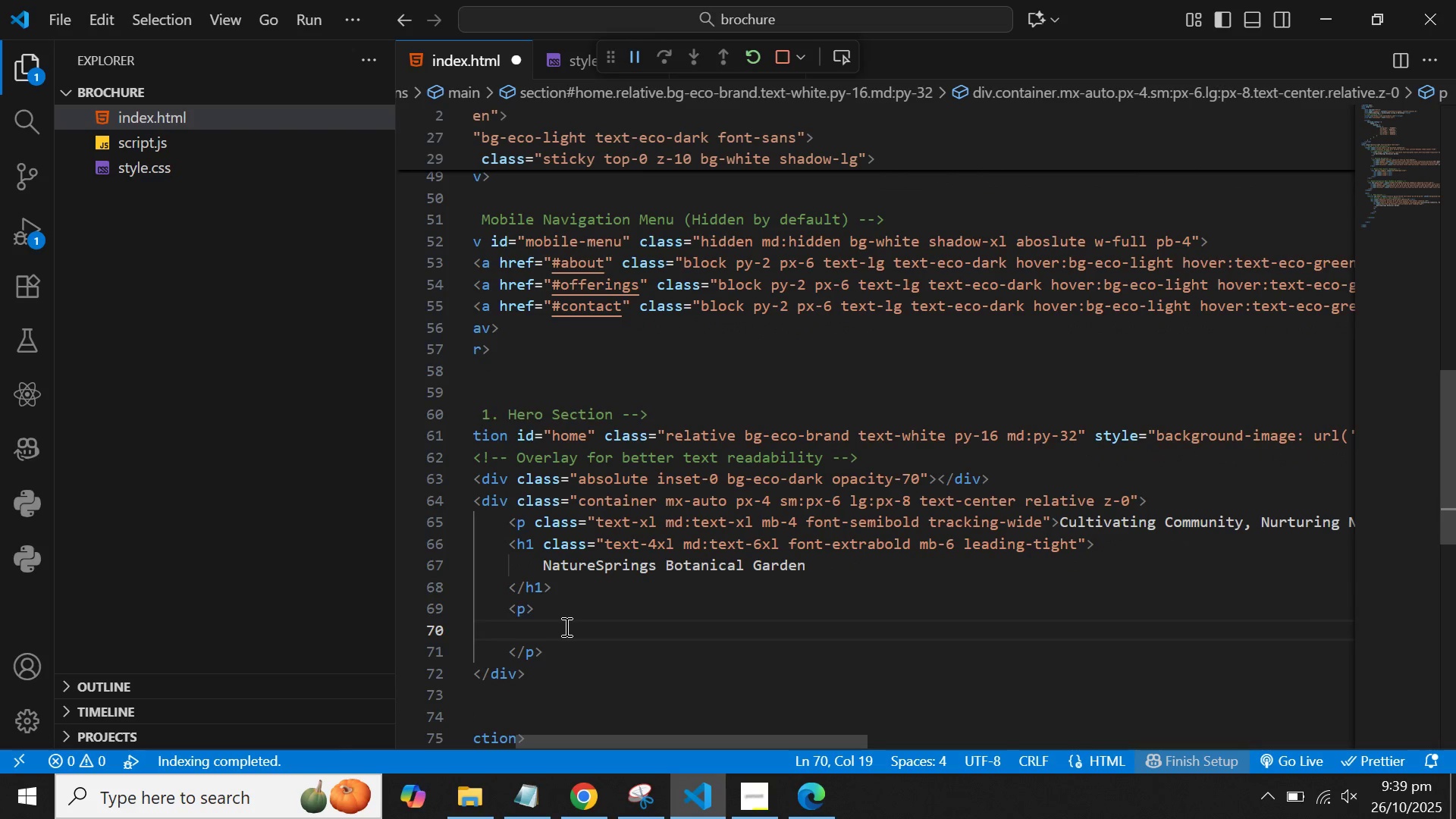 
key(ArrowUp)
 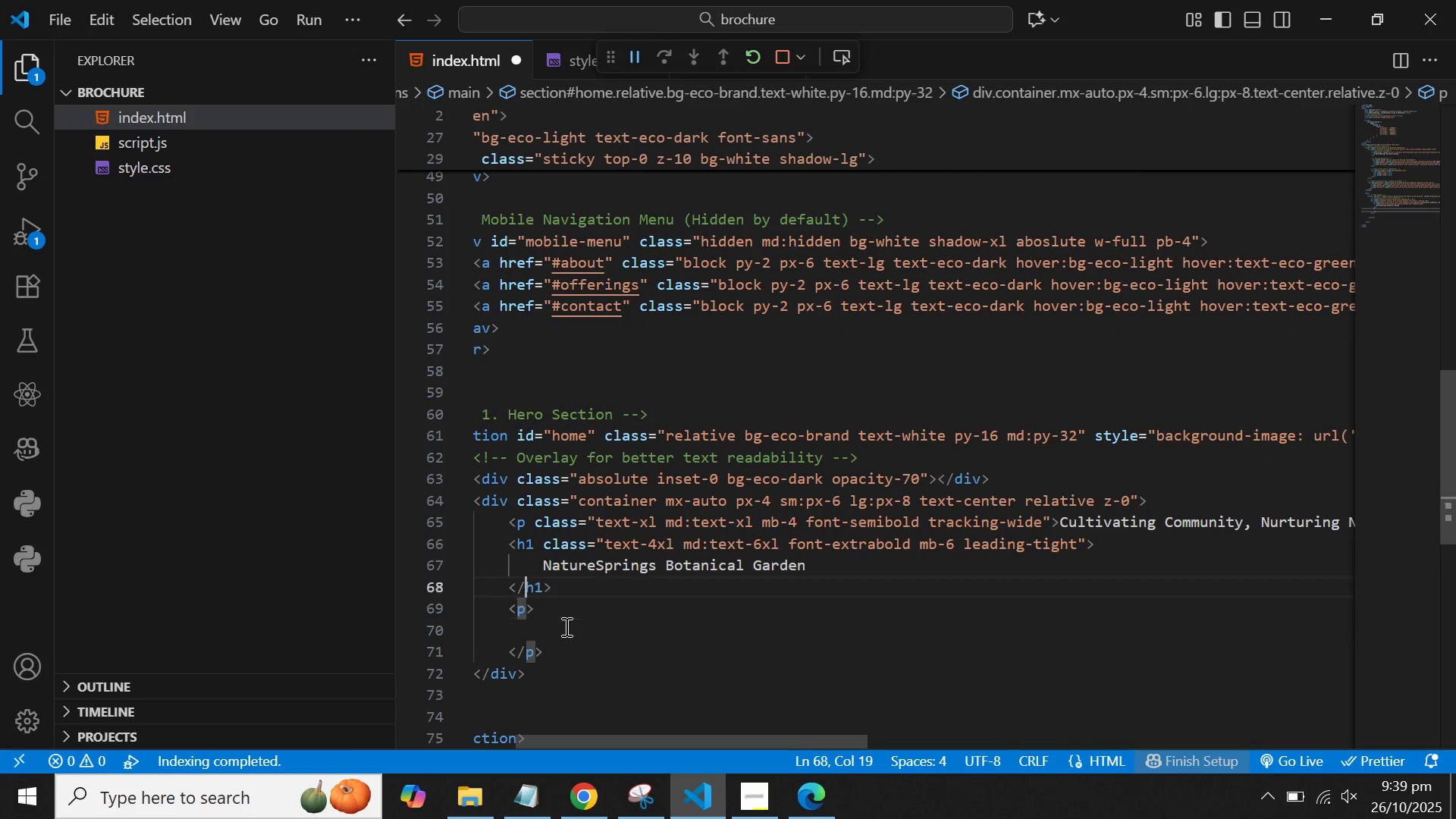 
key(ArrowUp)
 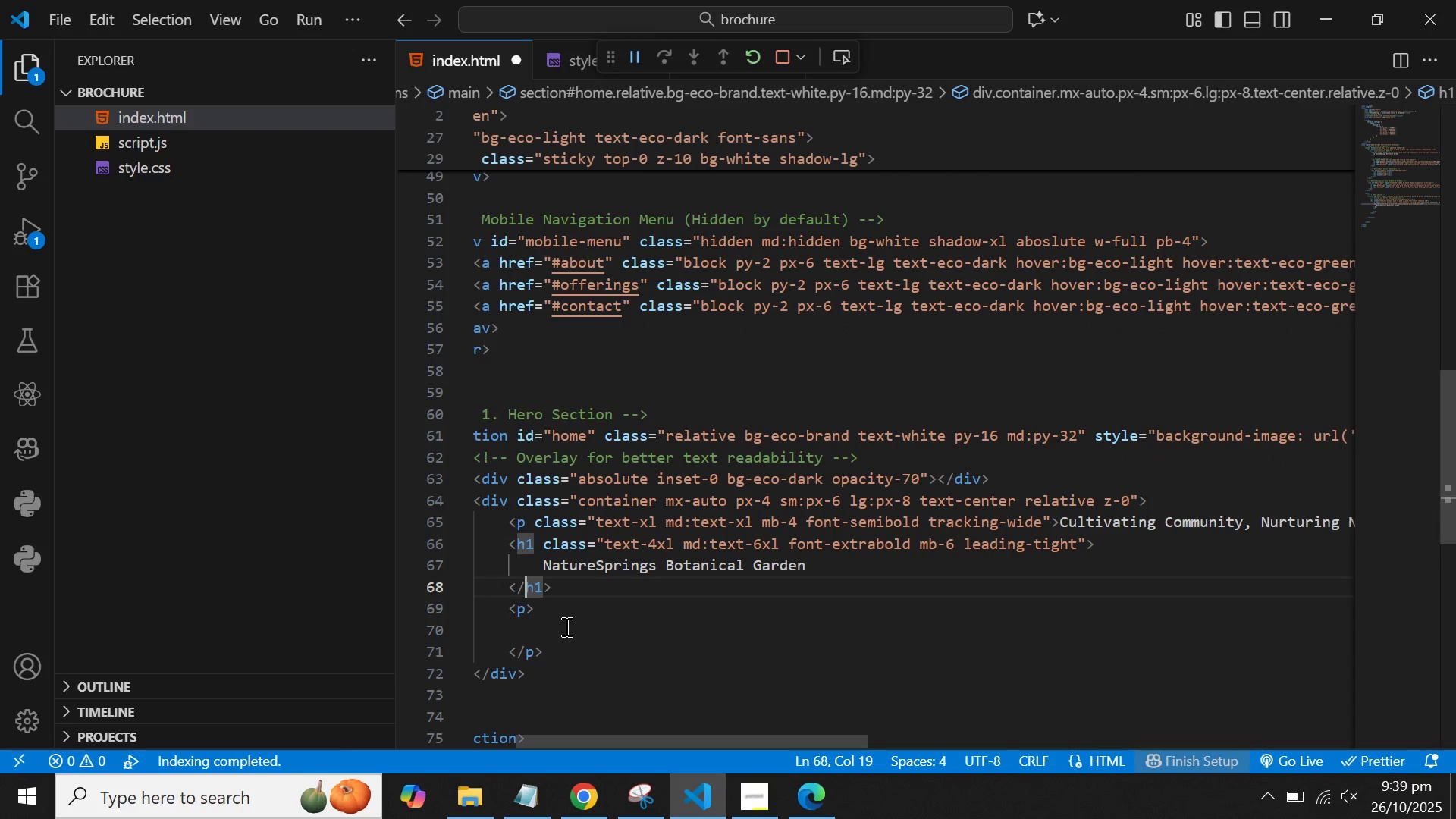 
key(ArrowUp)
 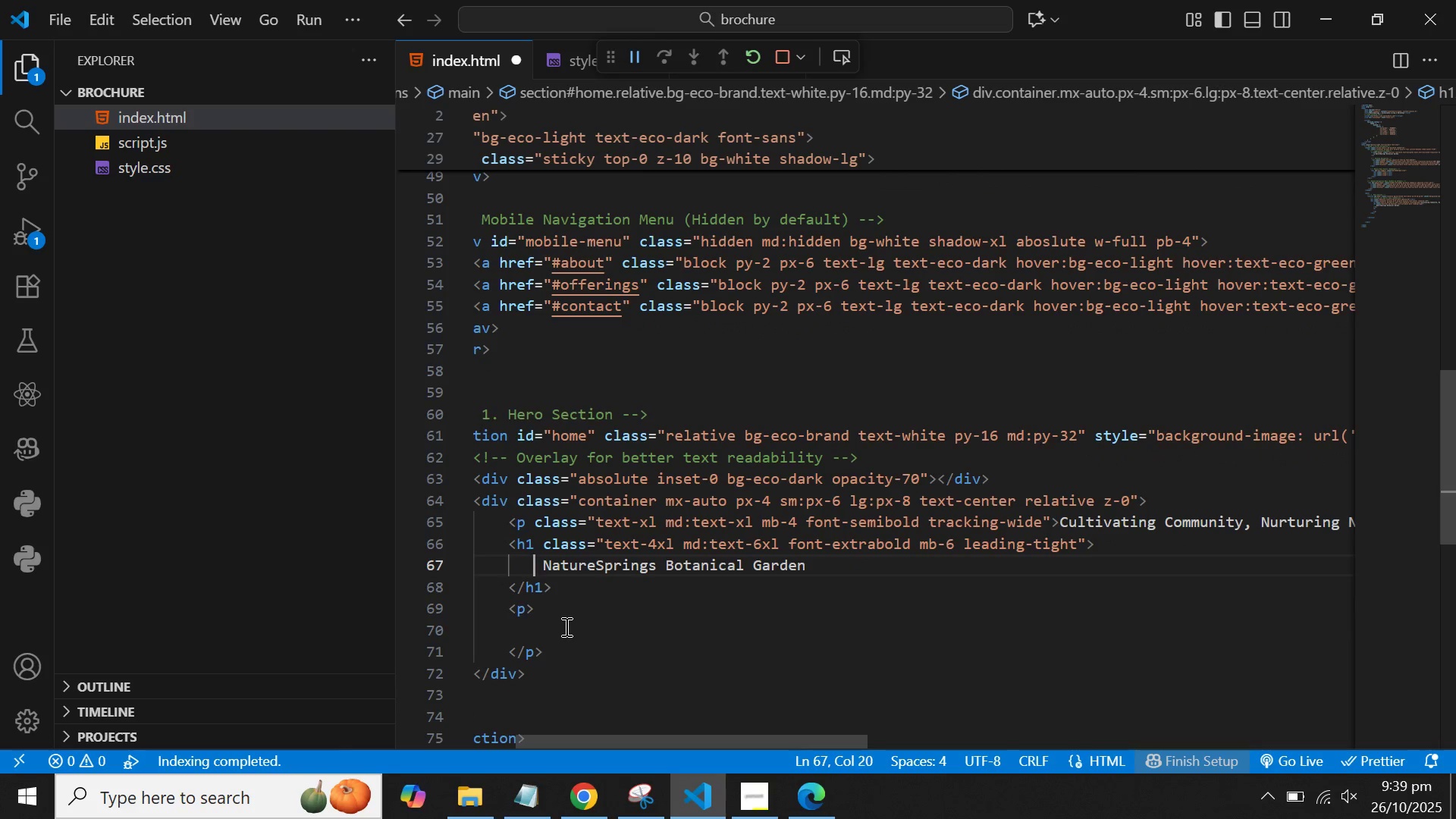 
key(ArrowRight)
 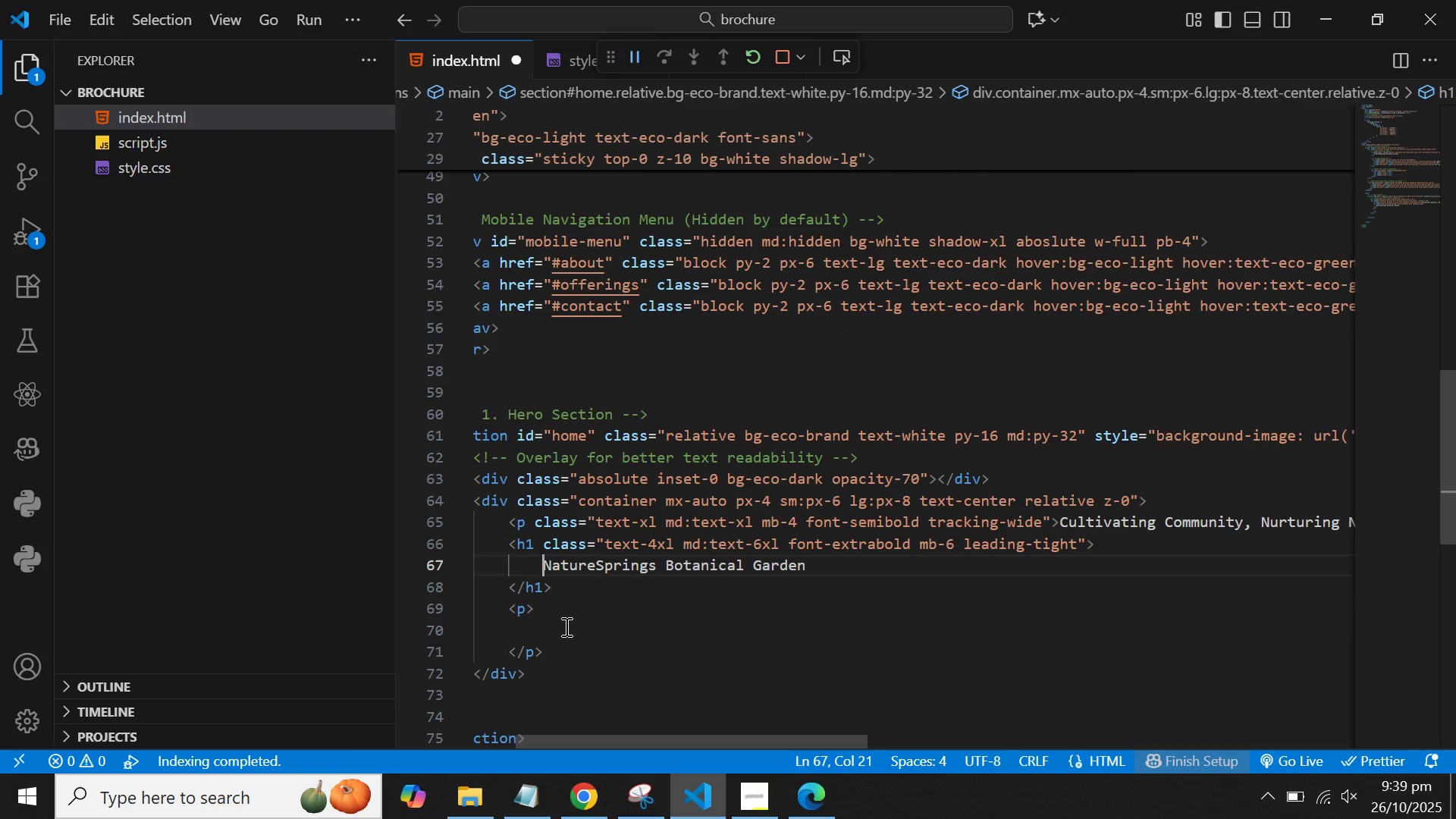 
key(ArrowRight)
 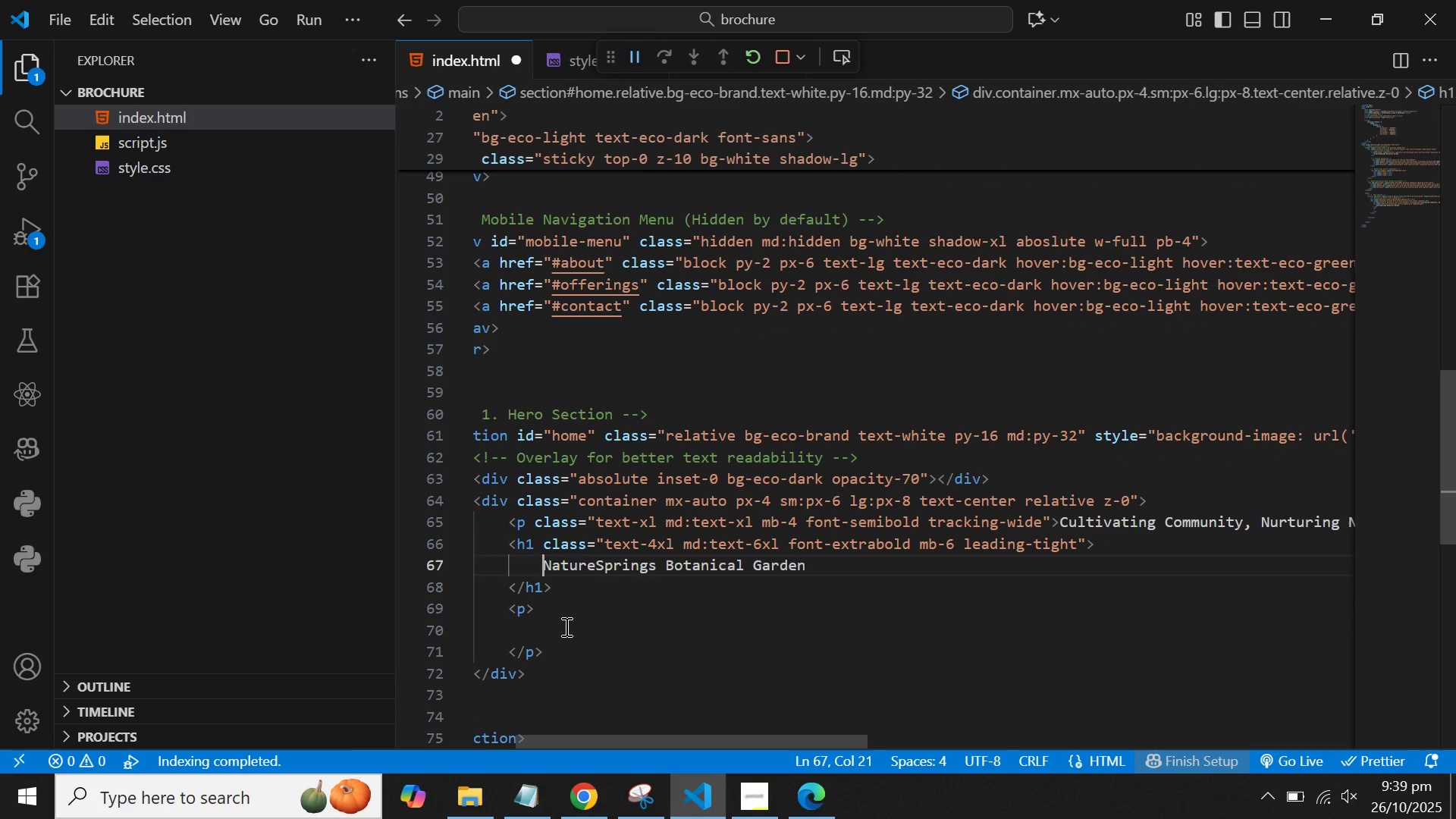 
key(Backspace)
 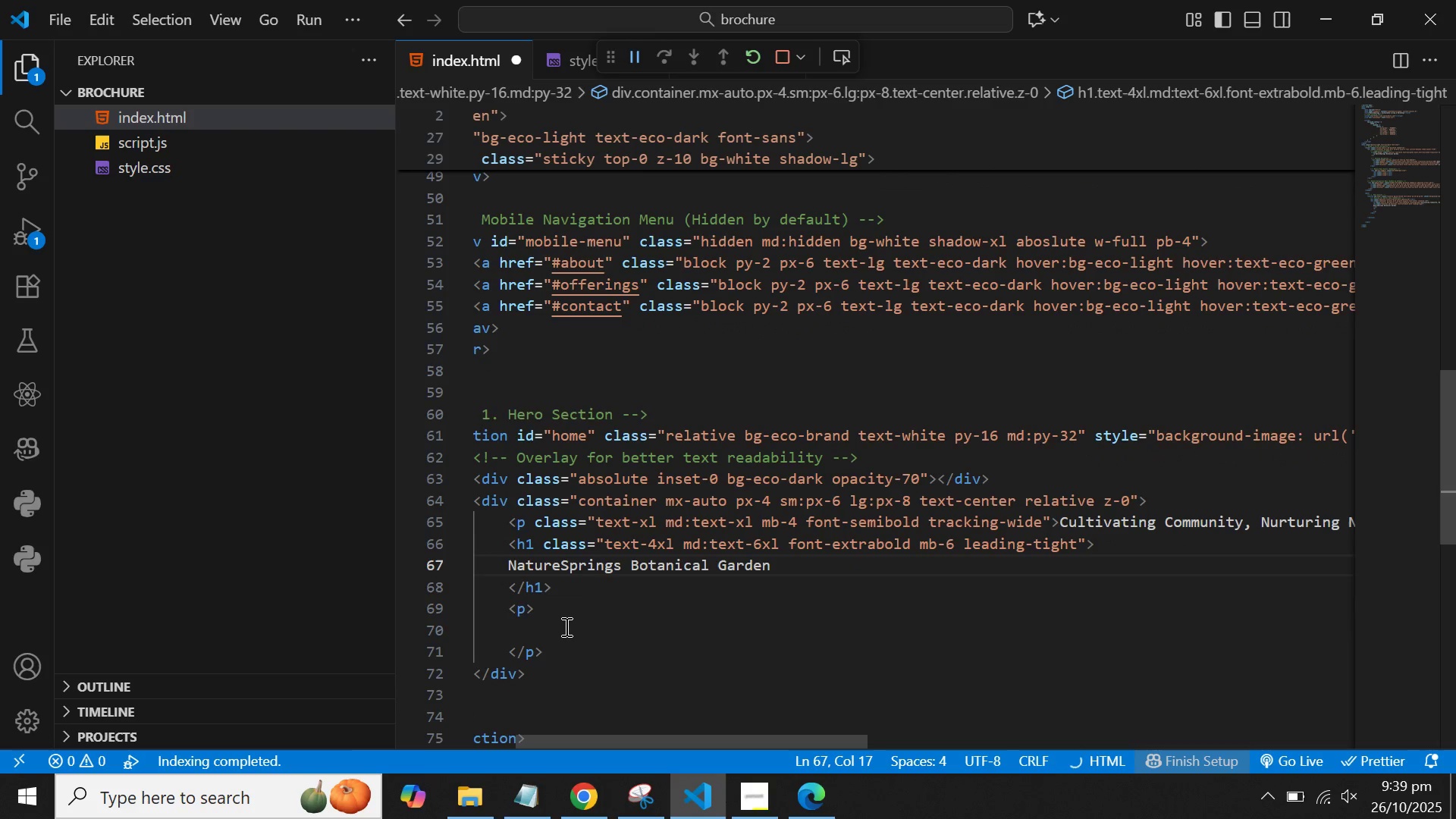 
key(Space)
 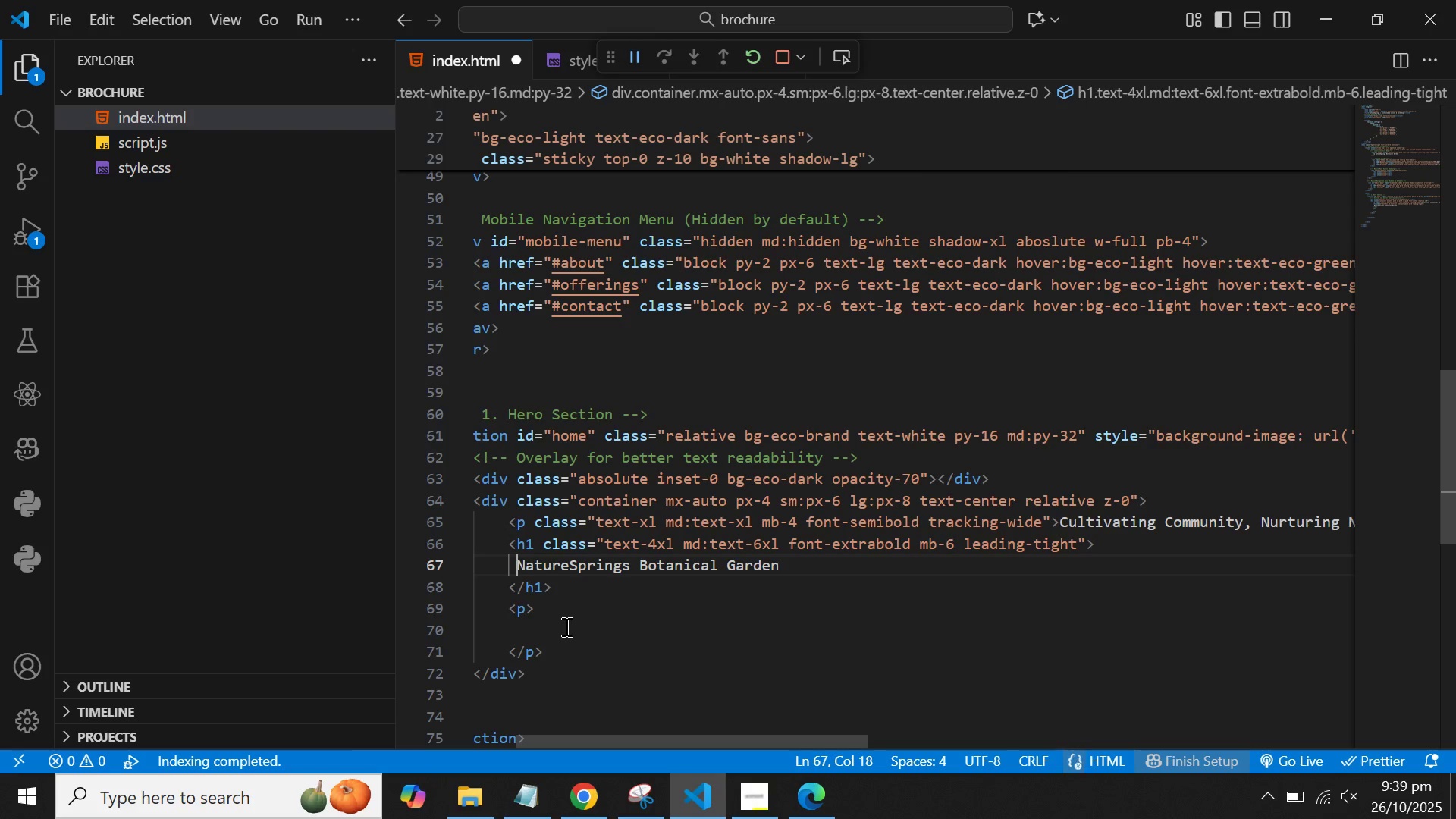 
key(Space)
 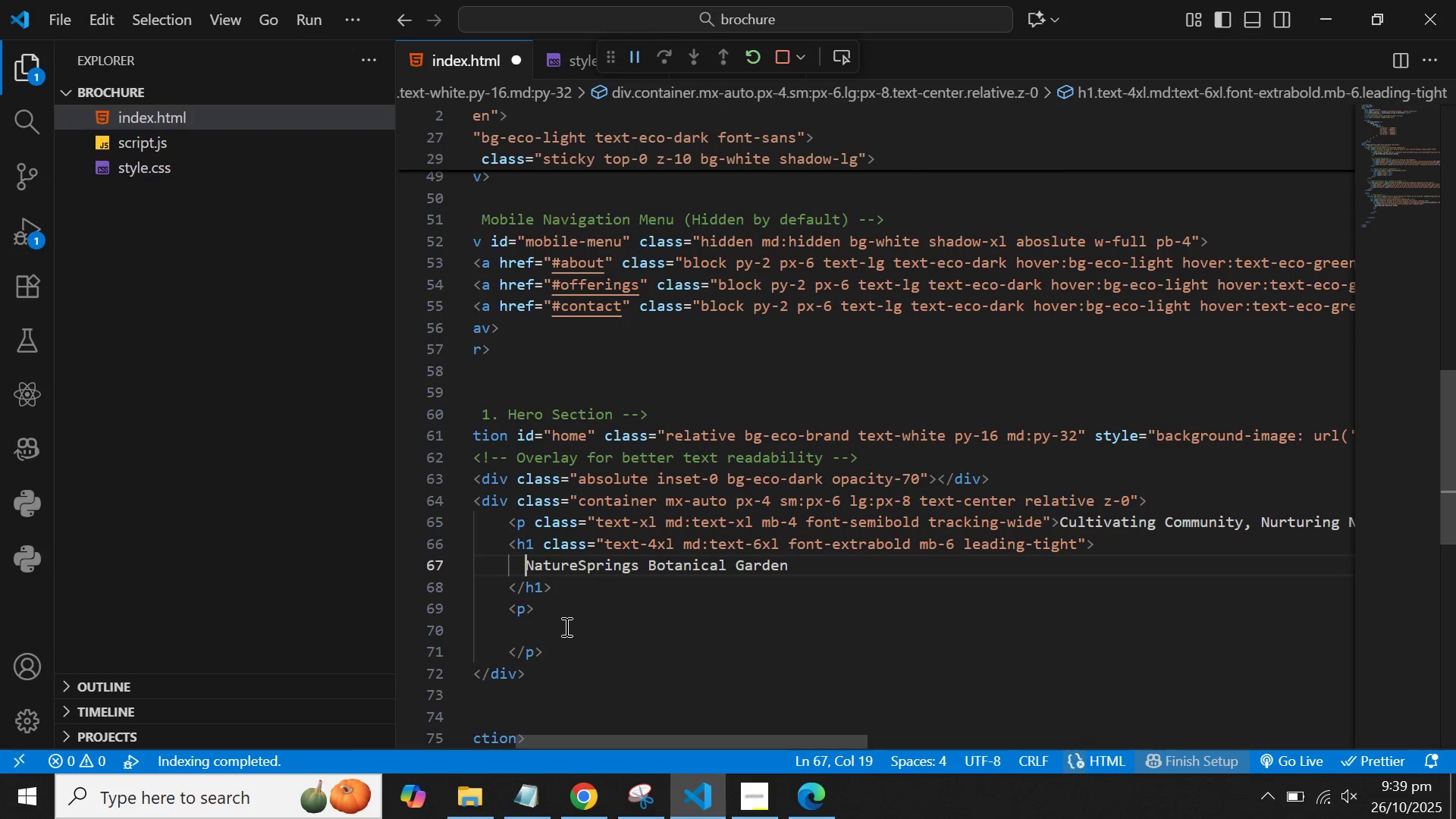 
key(Backspace)
 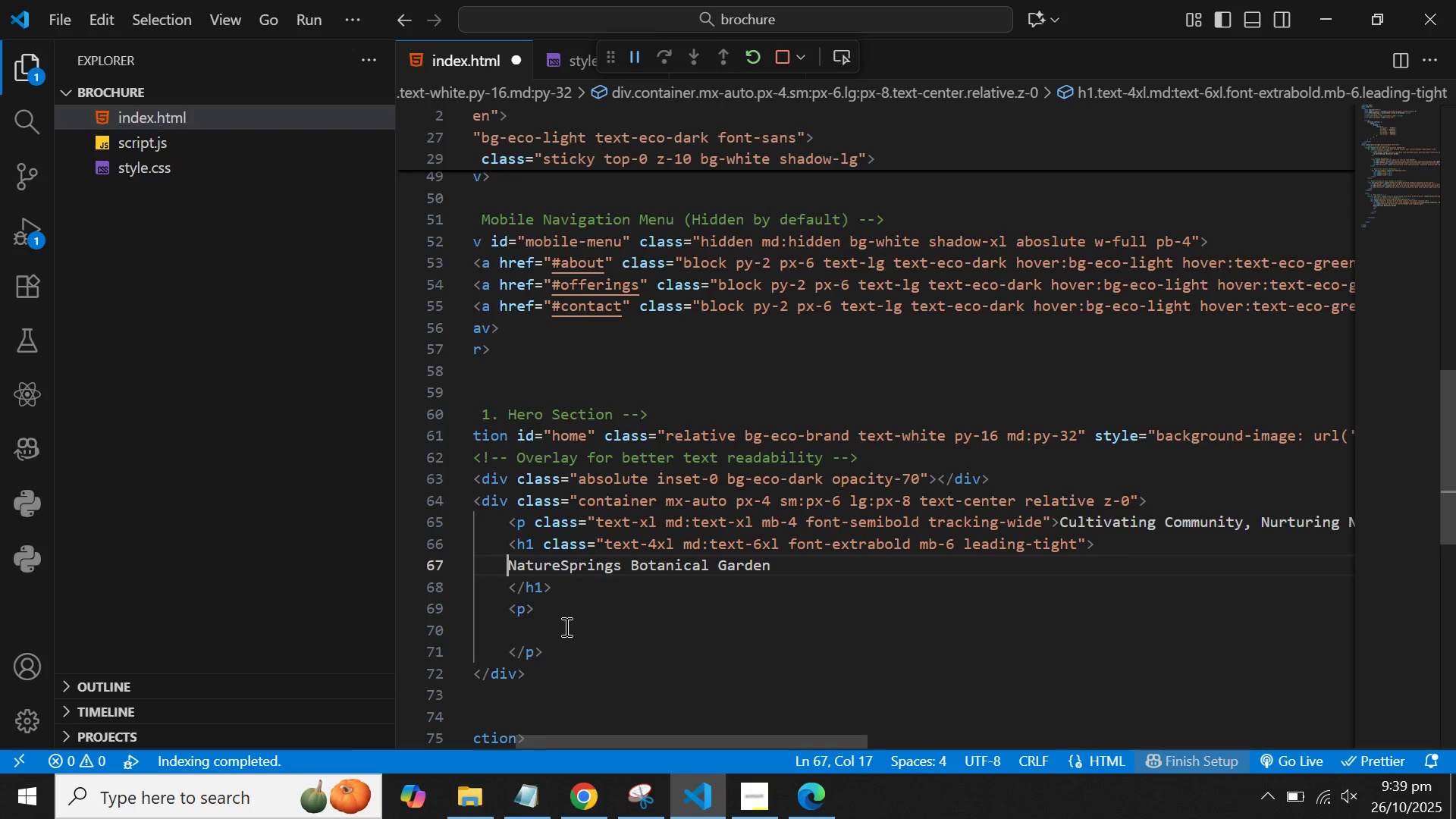 
key(Backspace)
 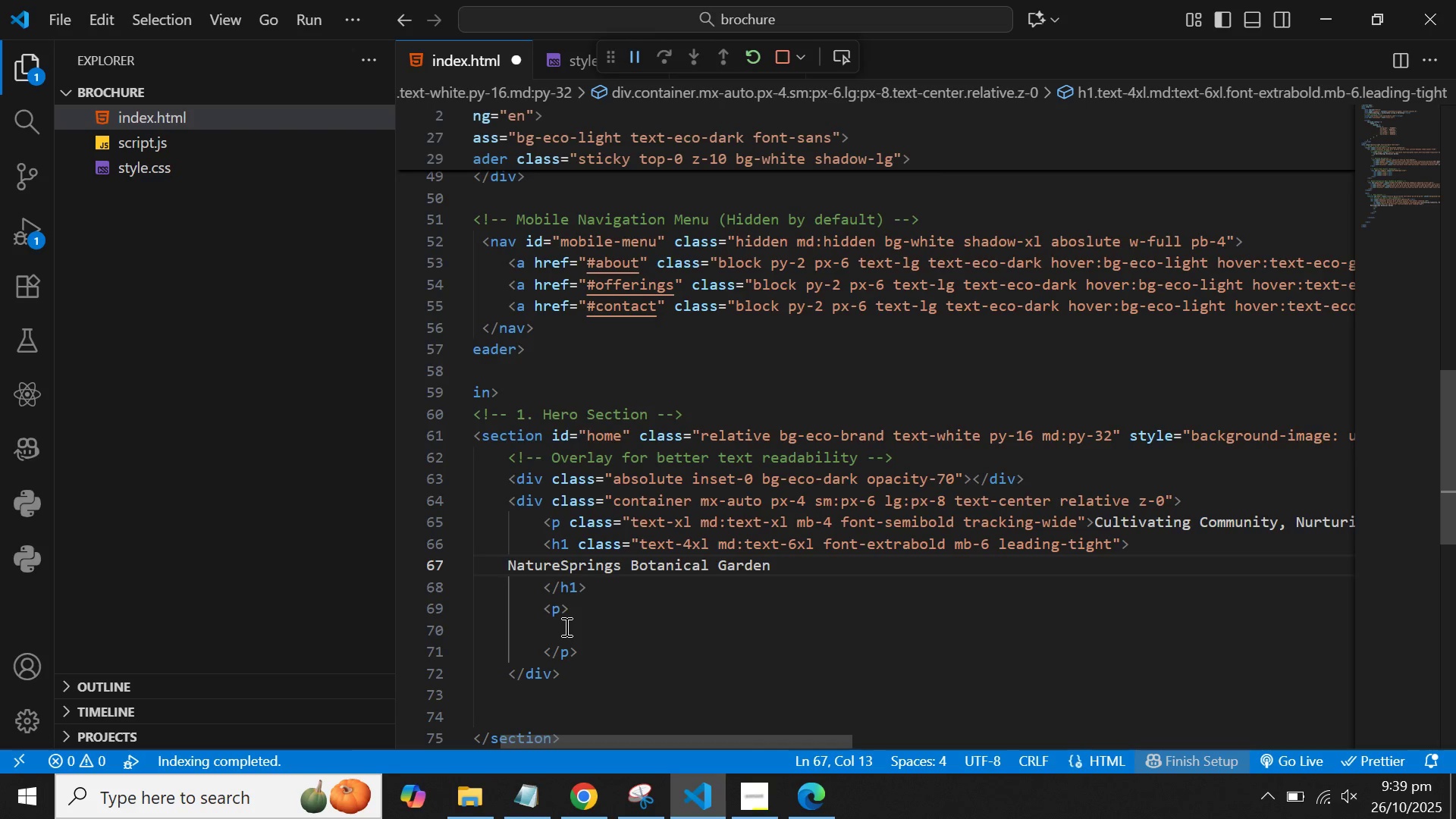 
key(Tab)
 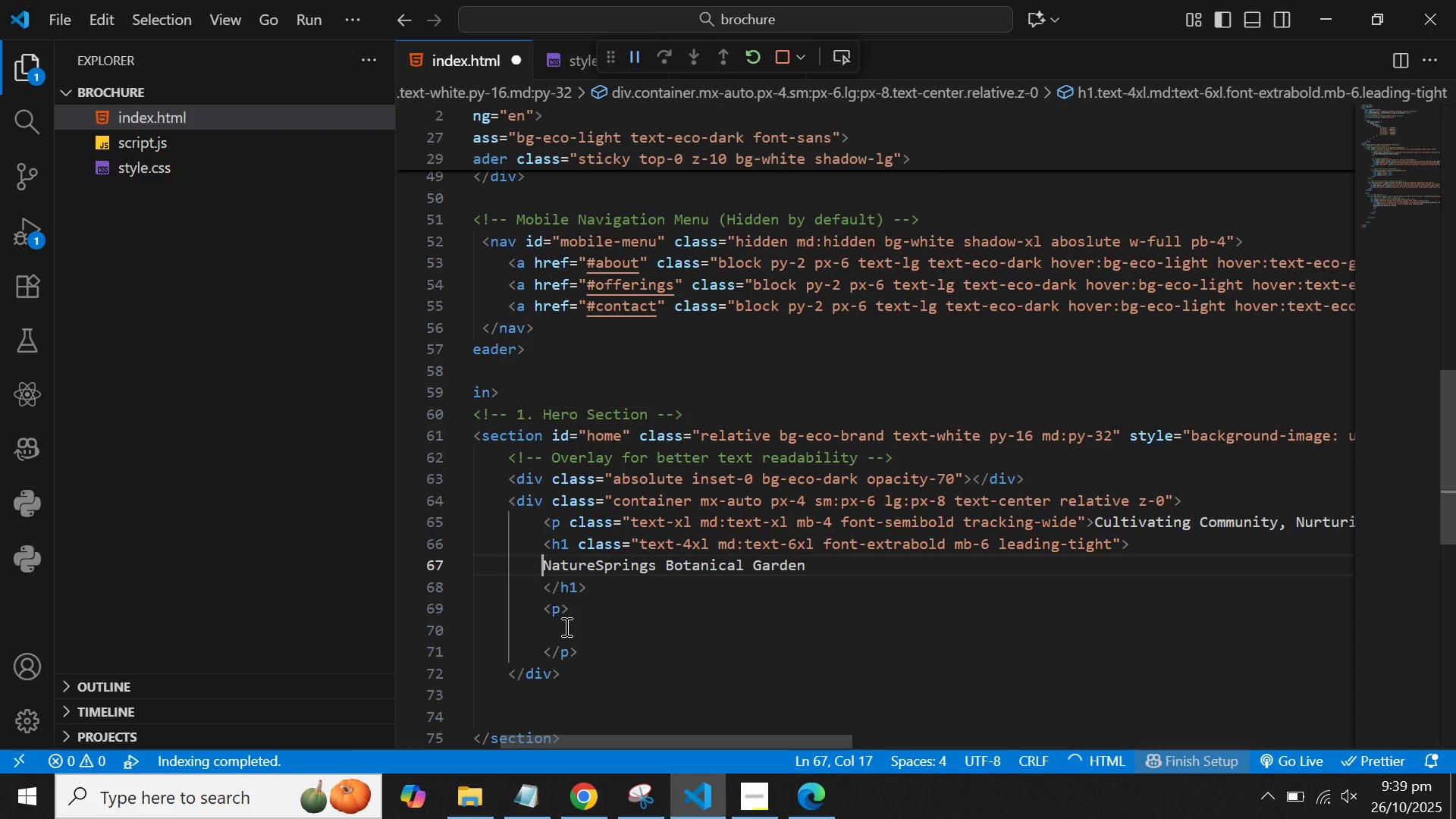 
key(Tab)
 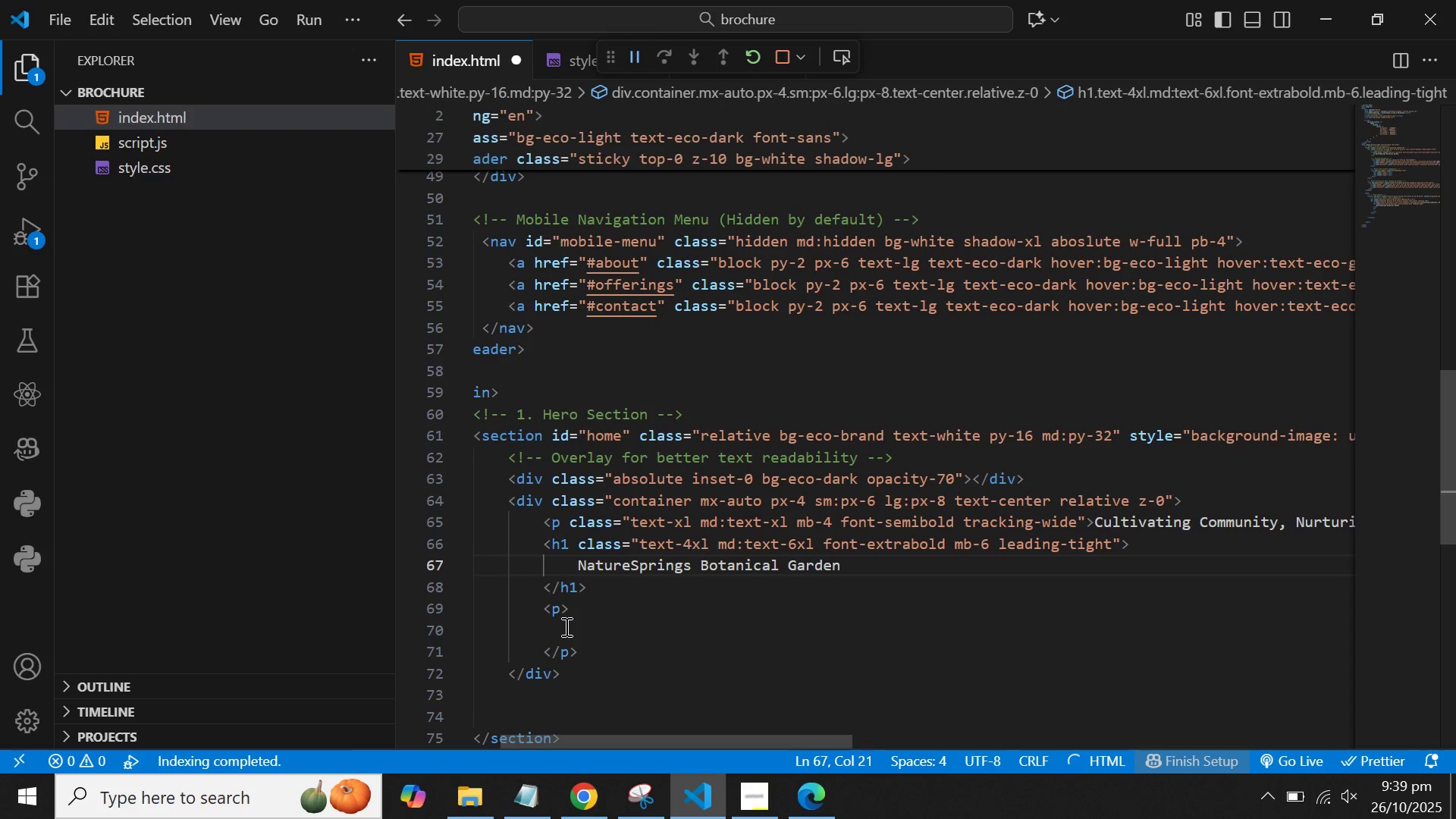 
key(ArrowDown)
 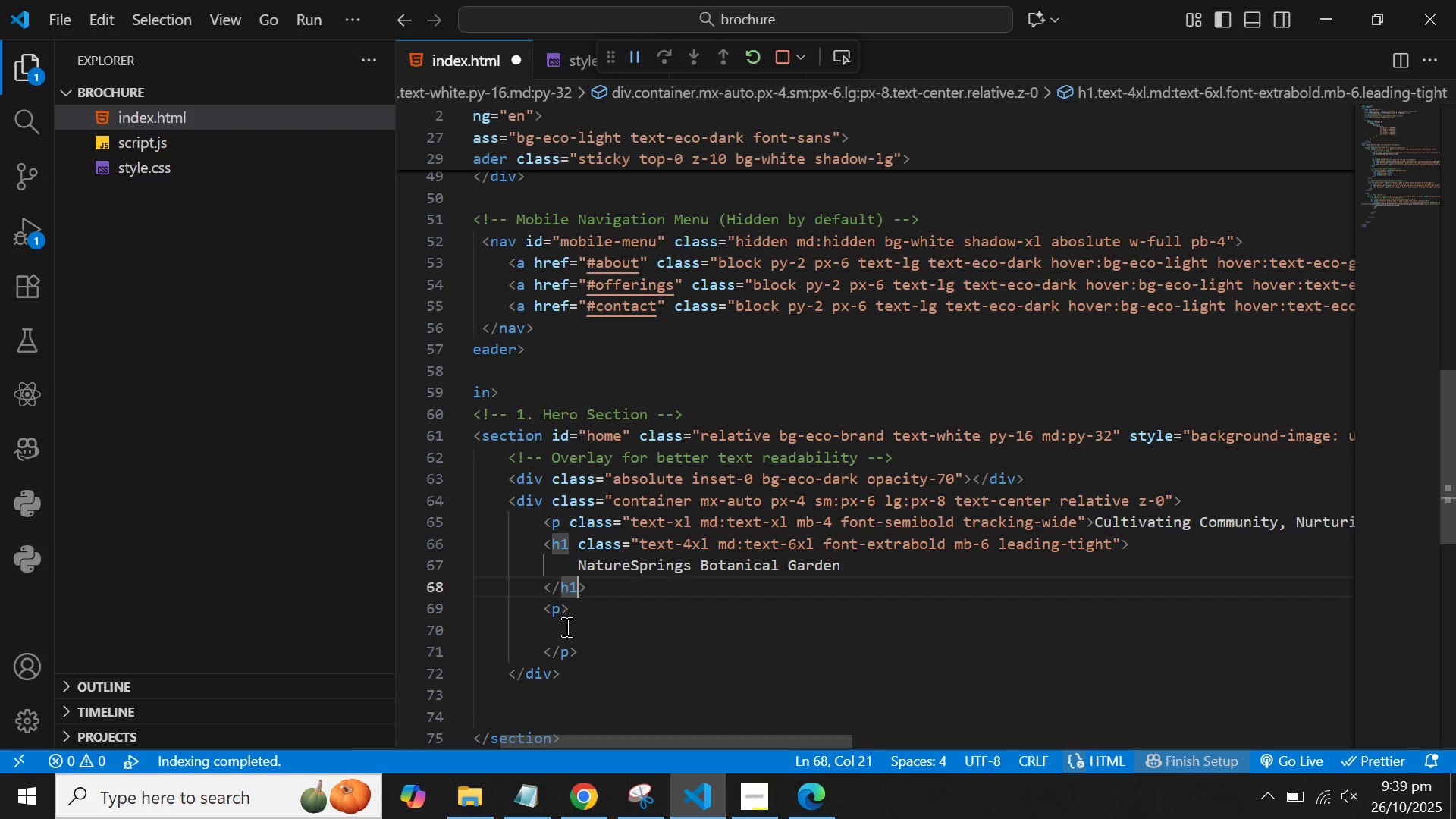 
key(ArrowDown)
 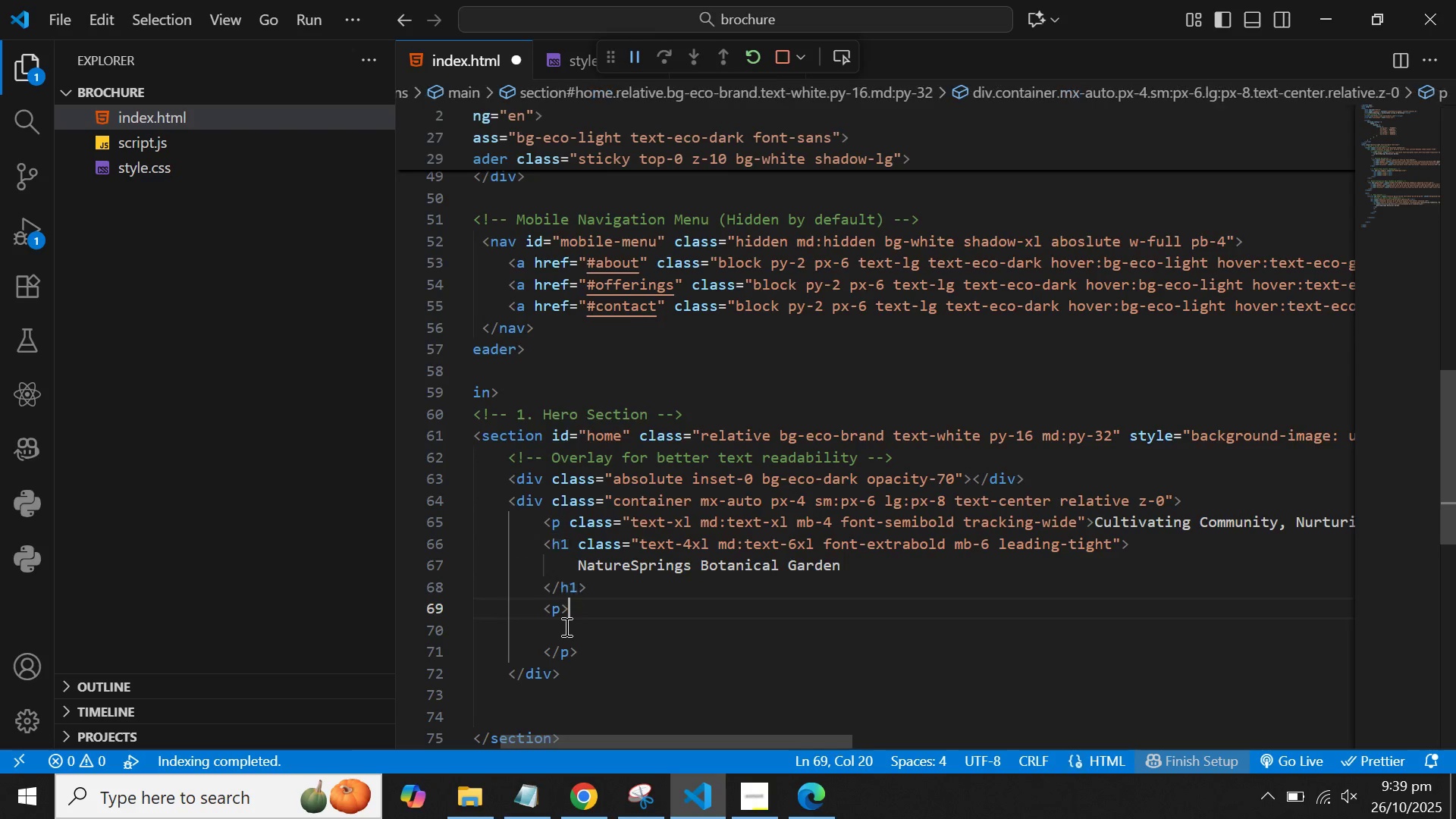 
key(ArrowDown)
 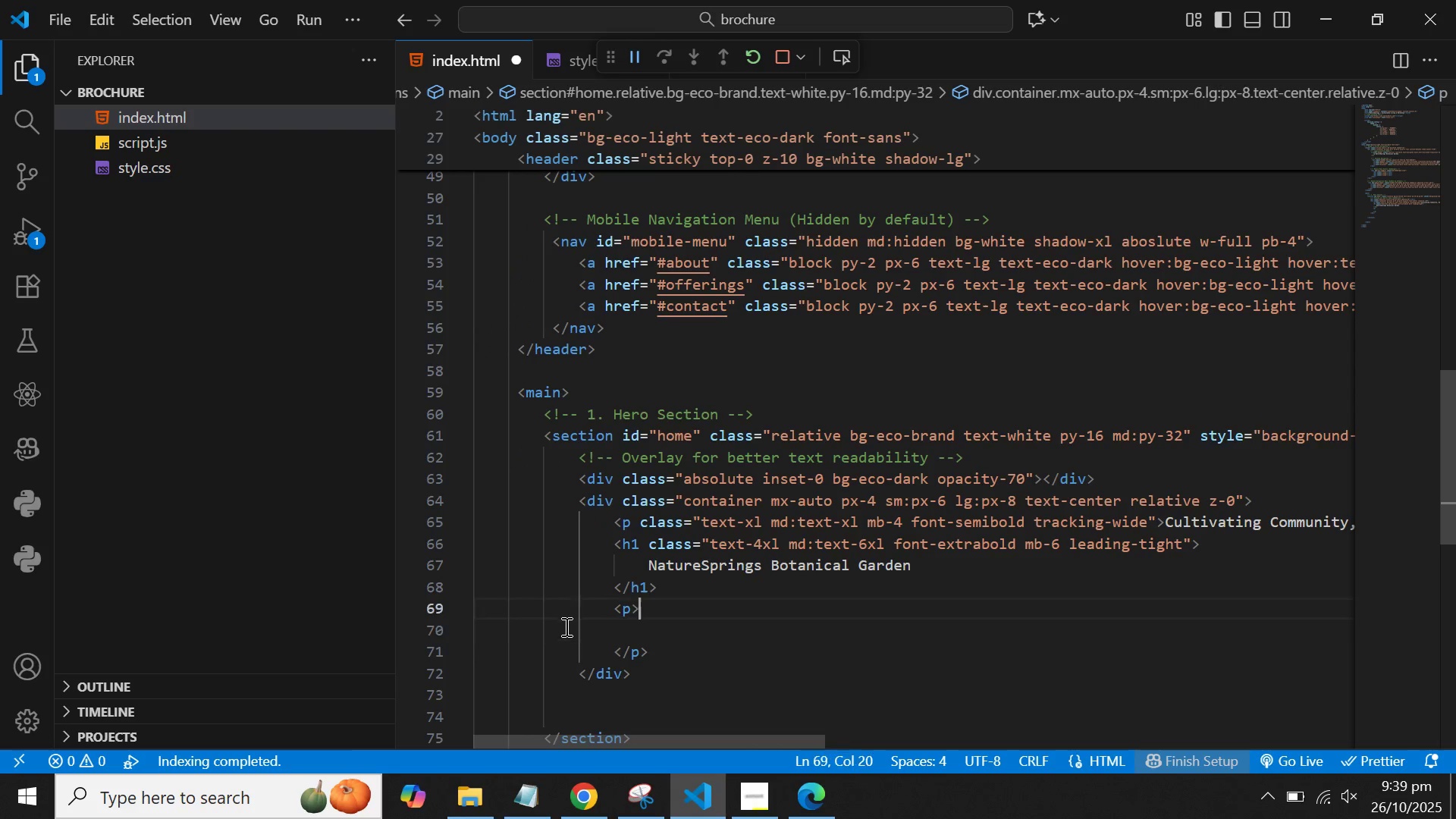 
key(ArrowLeft)
 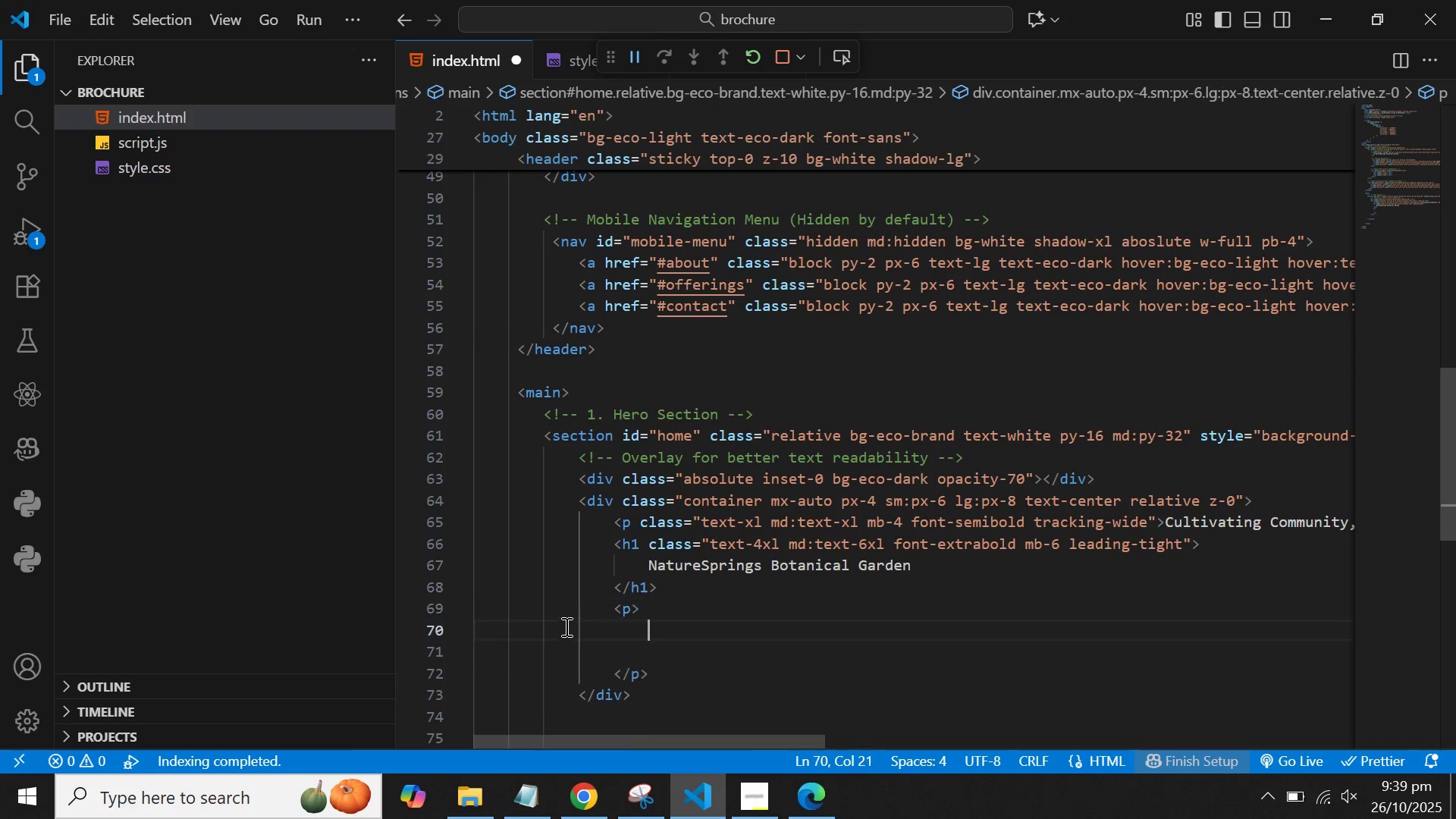 
key(Enter)
 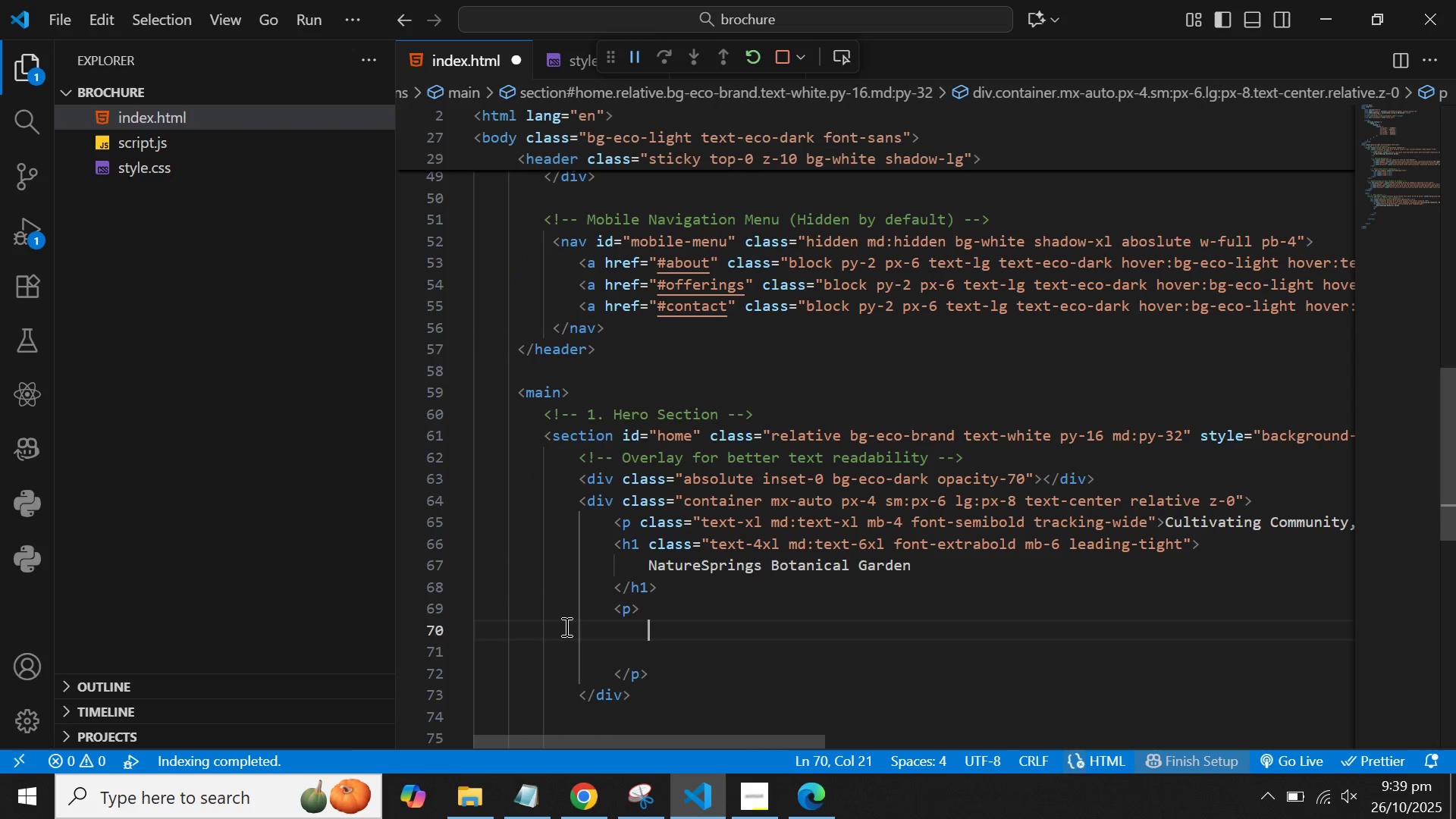 
type(Your loc)
key(Backspace)
type(cal hub for sustainable gardening educaytio)
key(Backspace)
key(Backspace)
key(Backspace)
key(Backspace)
type(tion, eco-friendly products)
 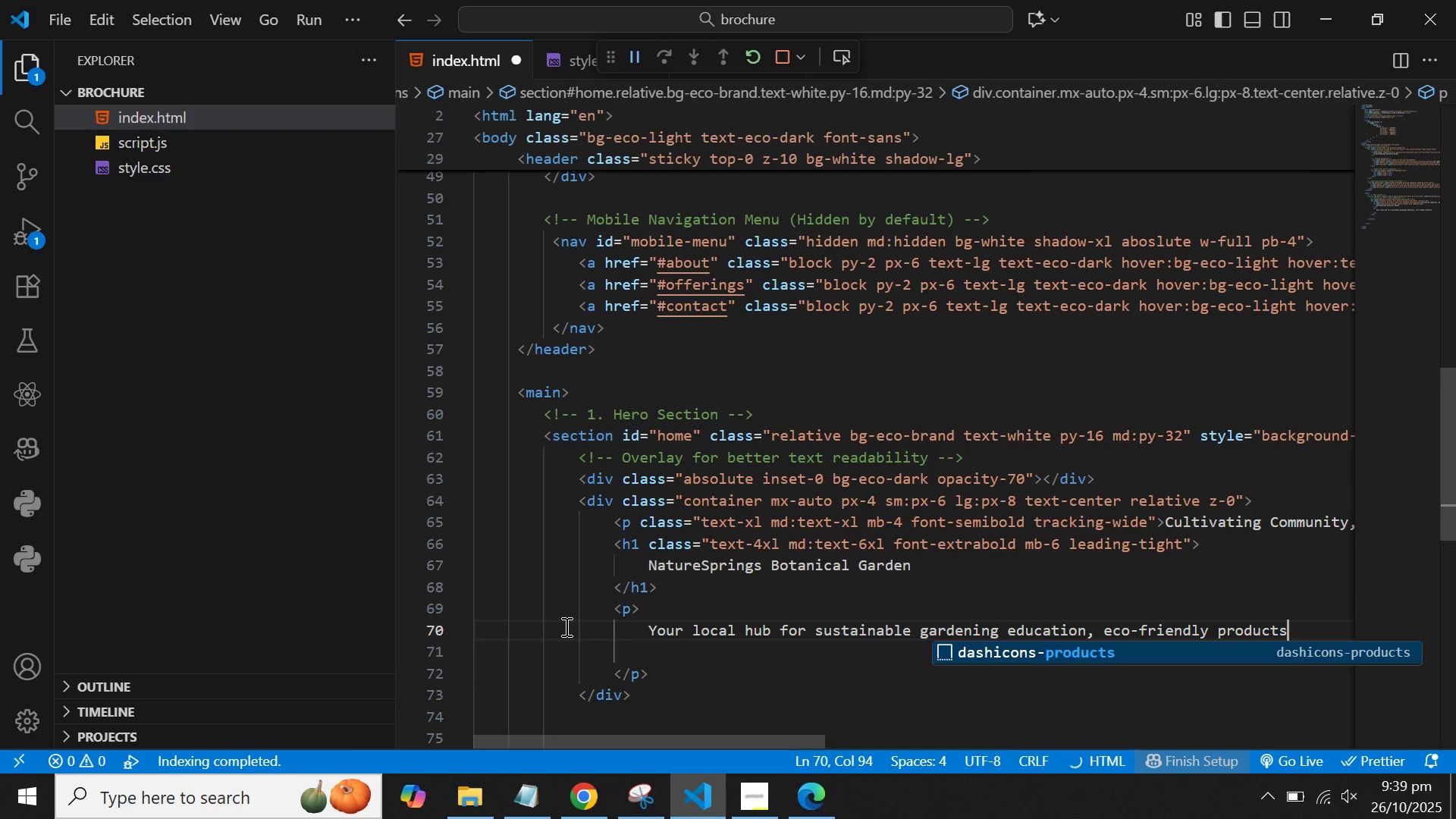 
wait(18.81)
 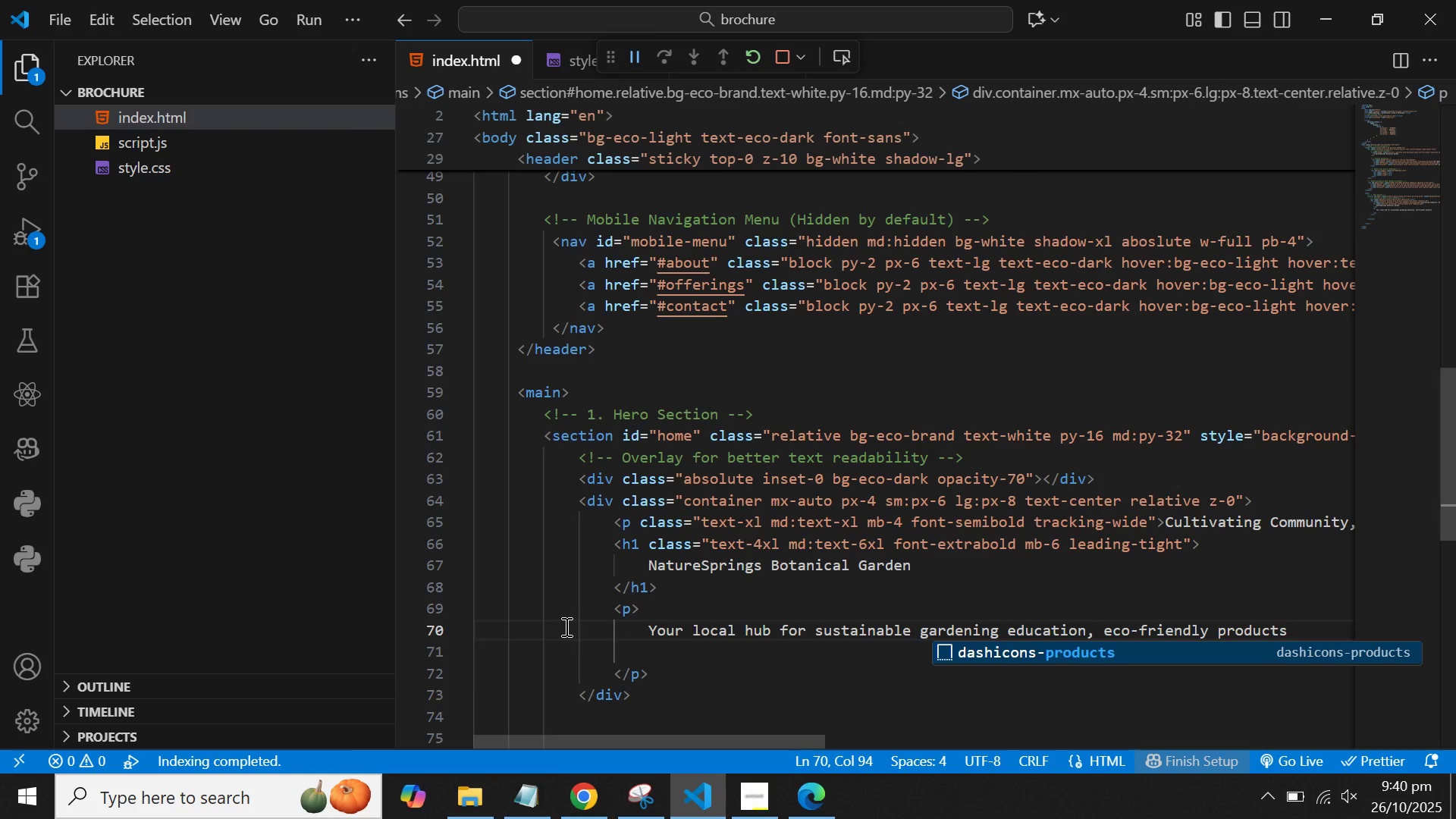 
type(, and community workd)
key(Backspace)
type(shops. let's grow)
 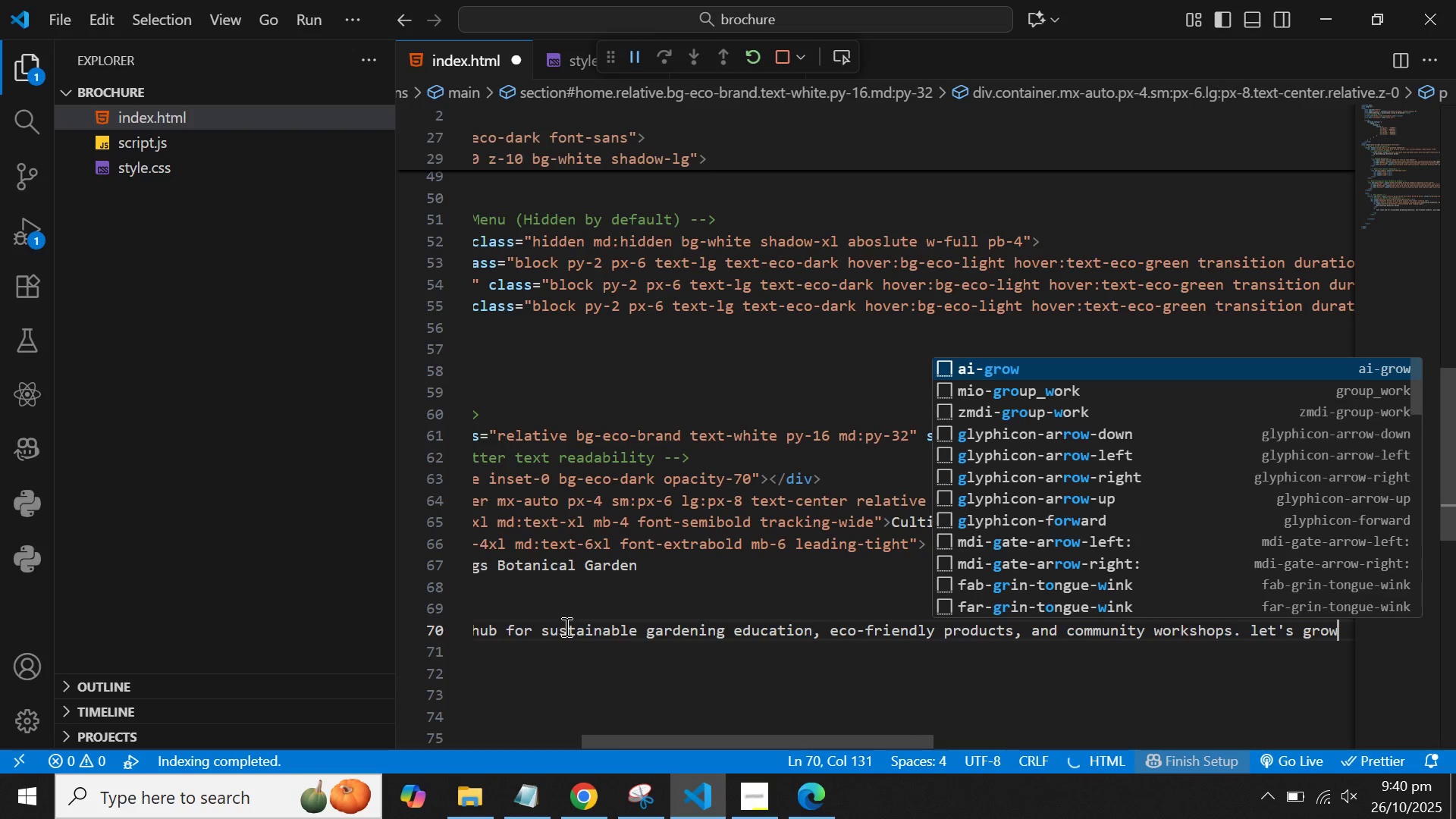 
hold_key(key=ArrowLeft, duration=0.76)
 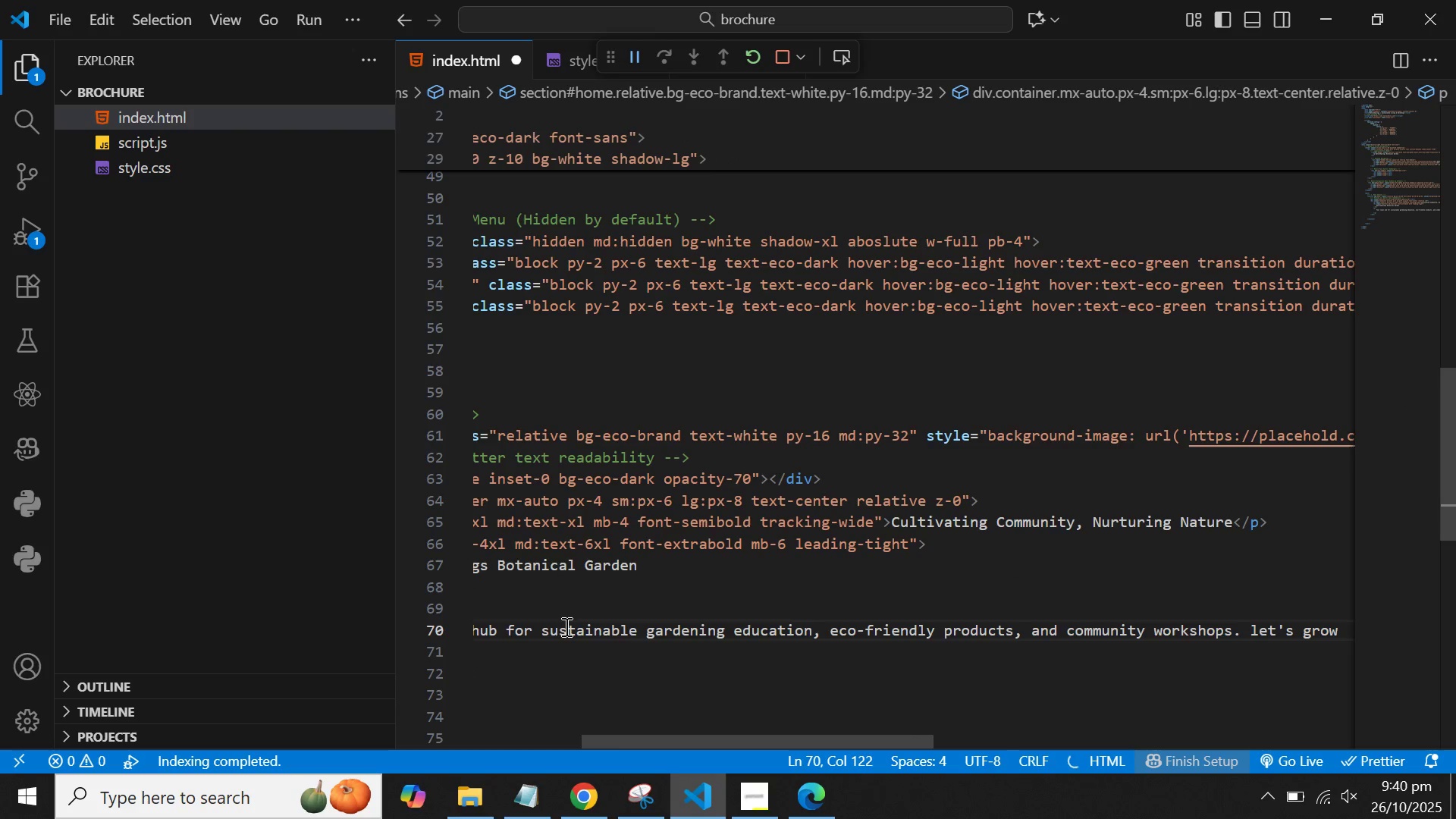 
key(Backspace)
 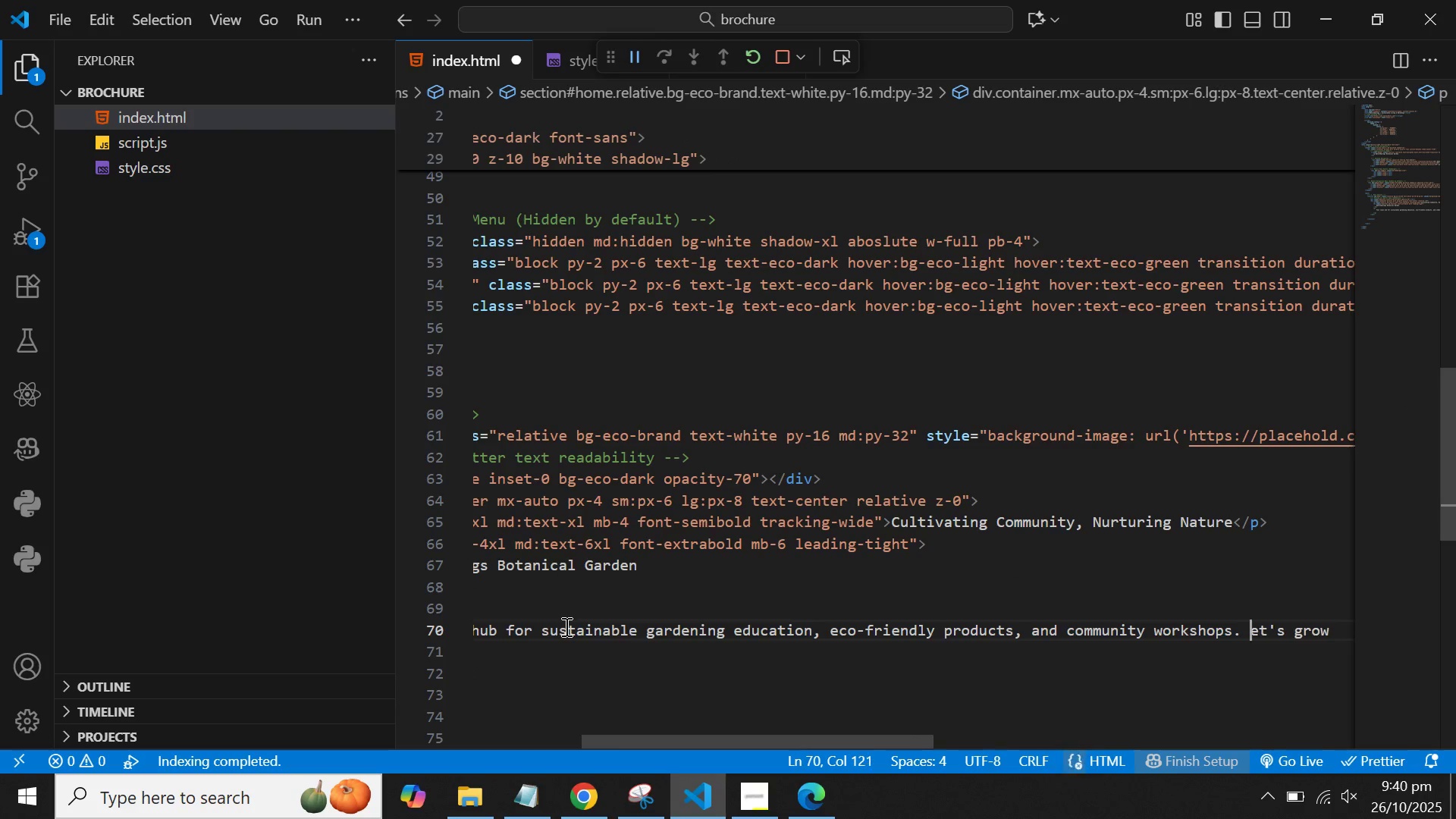 
key(Shift+ShiftLeft)
 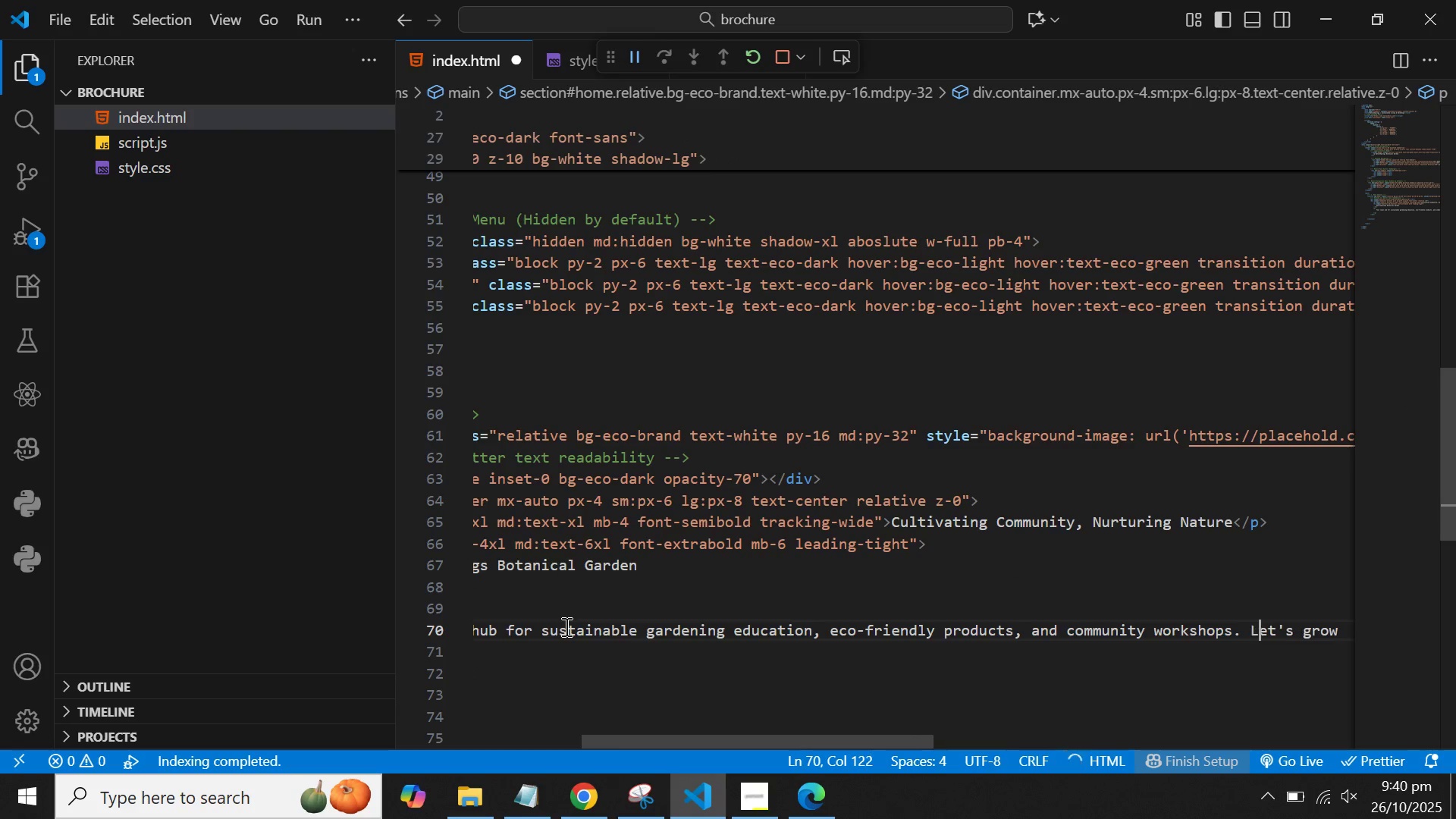 
key(Shift+L)
 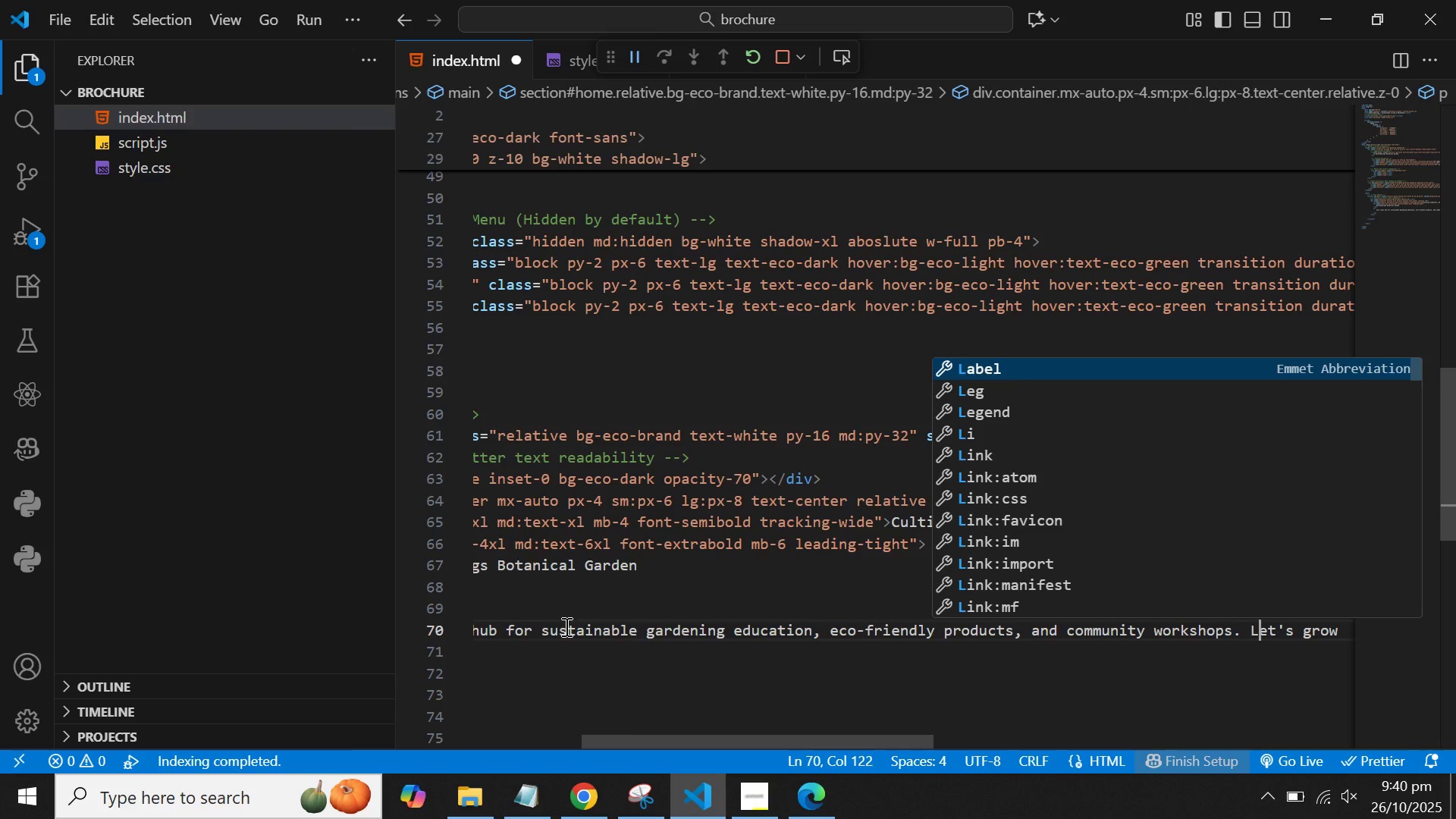 
wait(6.34)
 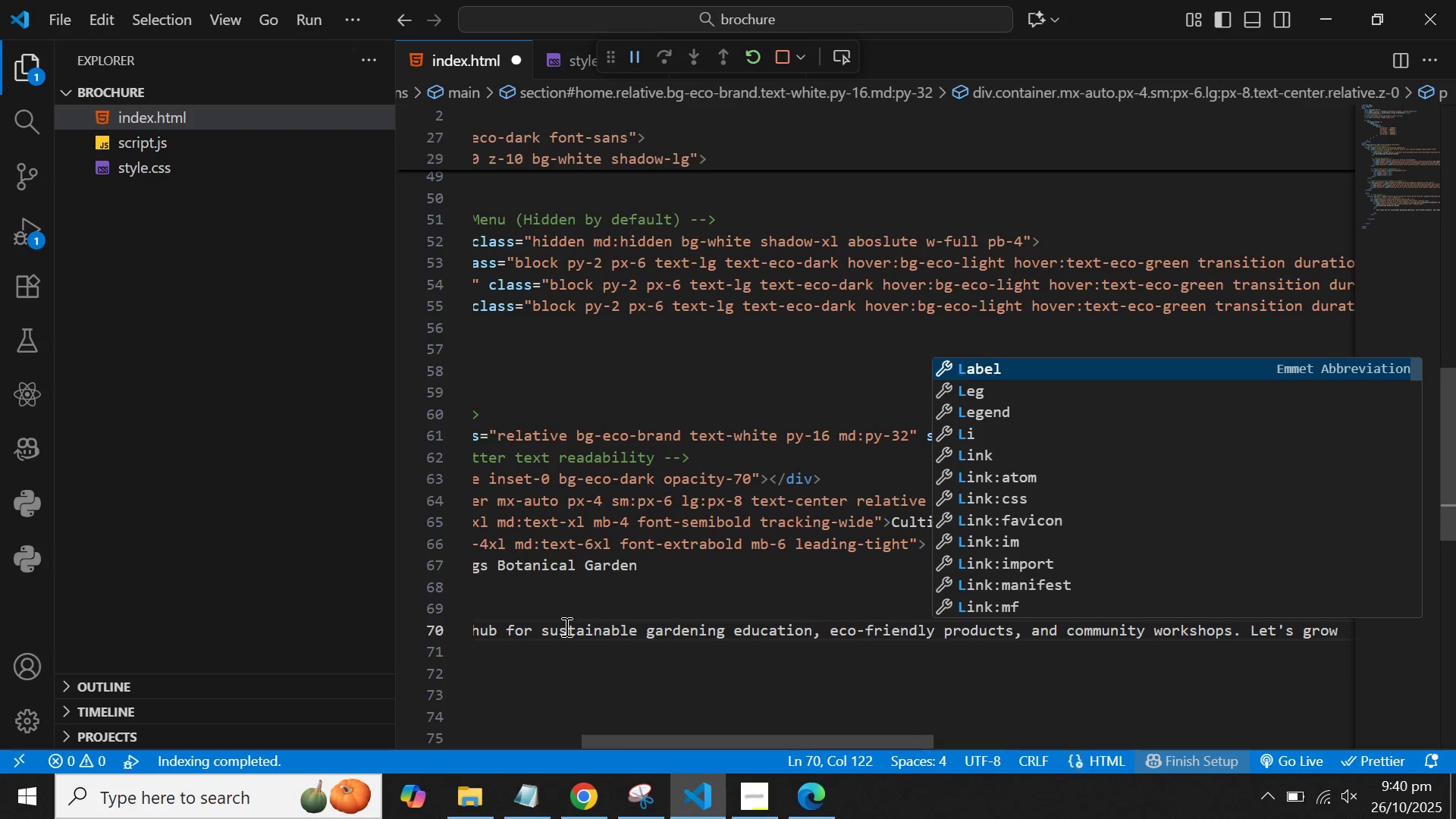 
hold_key(key=ArrowRight, duration=0.77)
 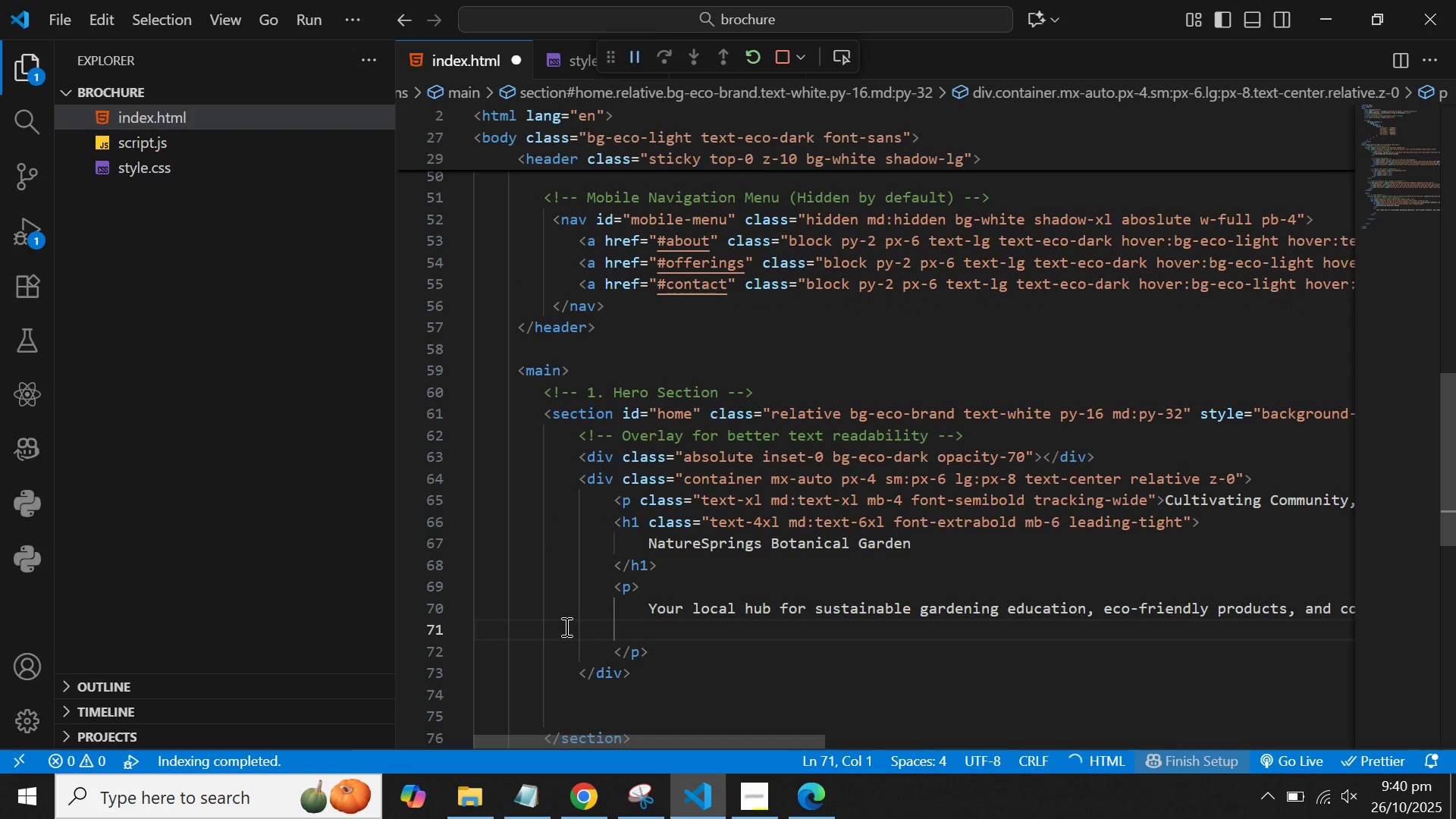 
key(ArrowLeft)
 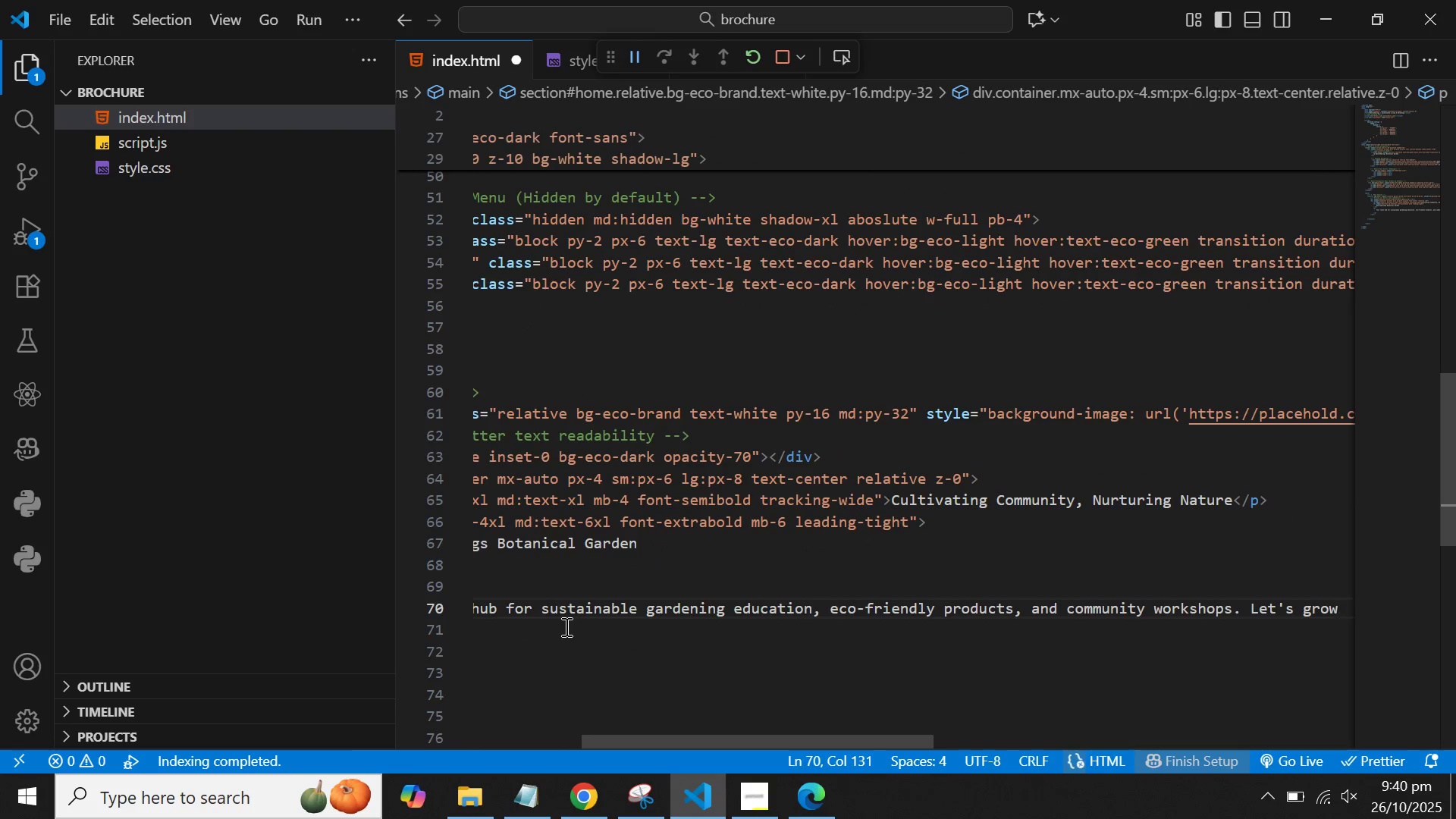 
type( a greener future together.)
 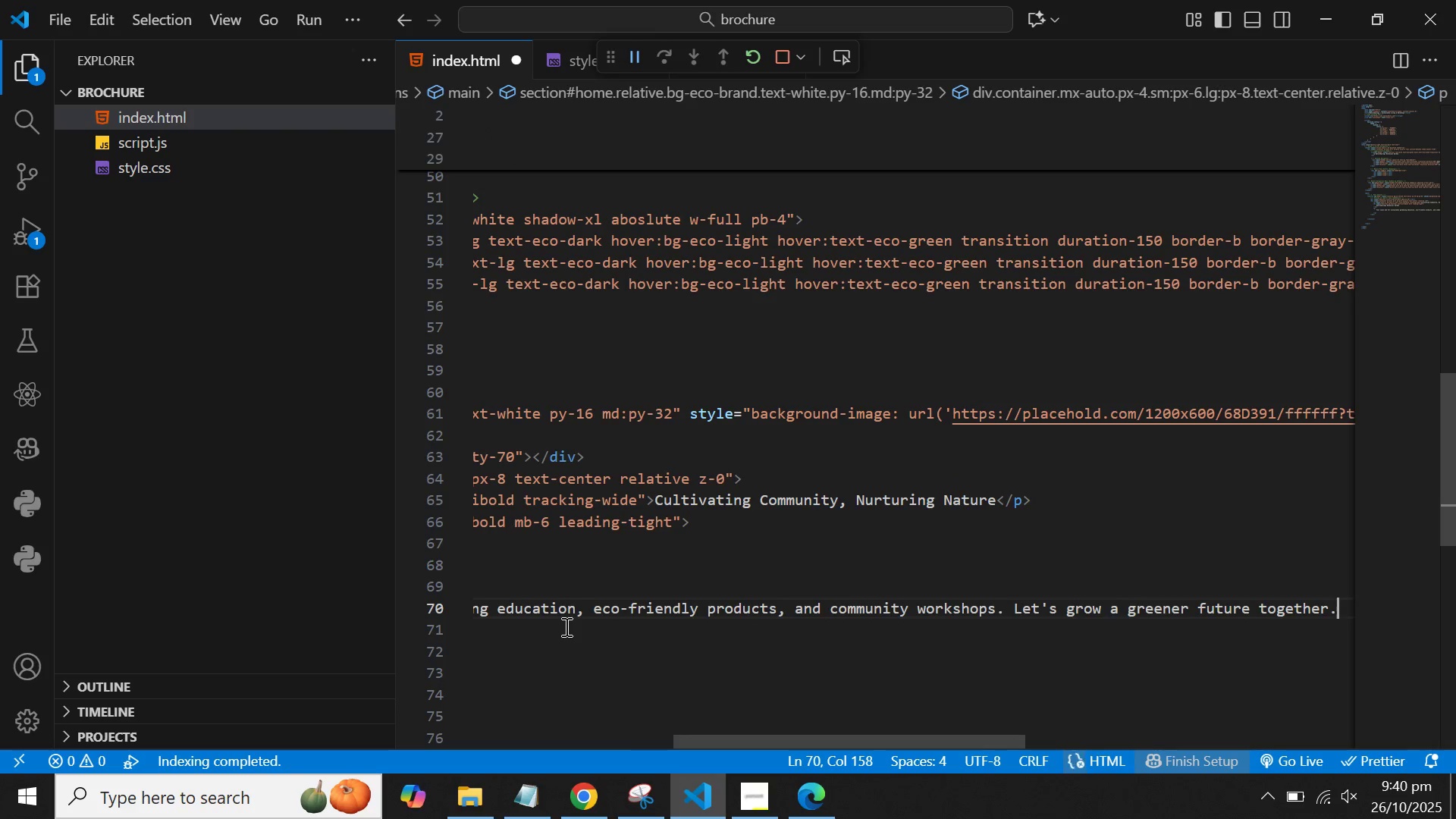 
hold_key(key=ArrowLeft, duration=1.32)
 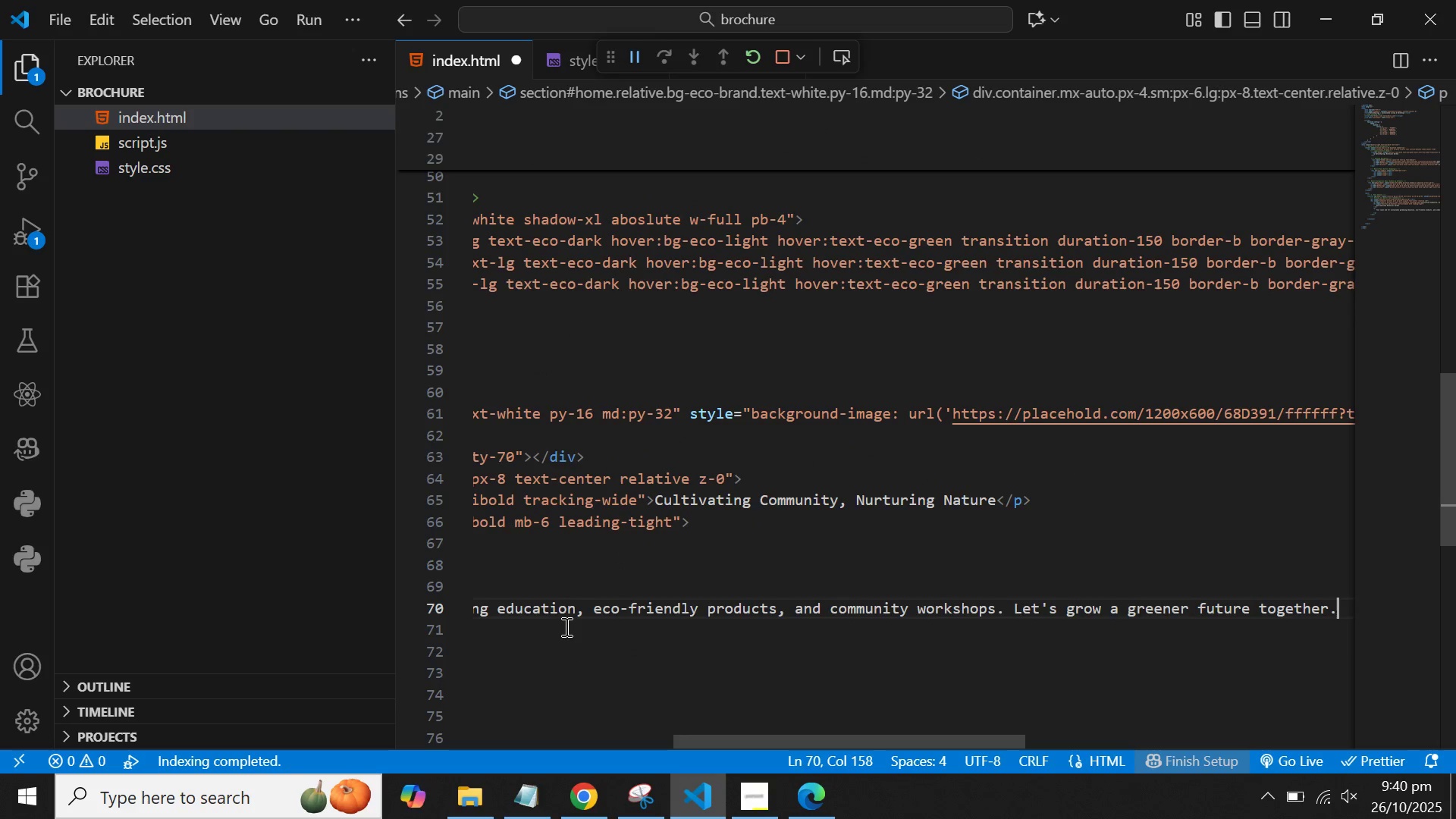 
key(ArrowDown)
 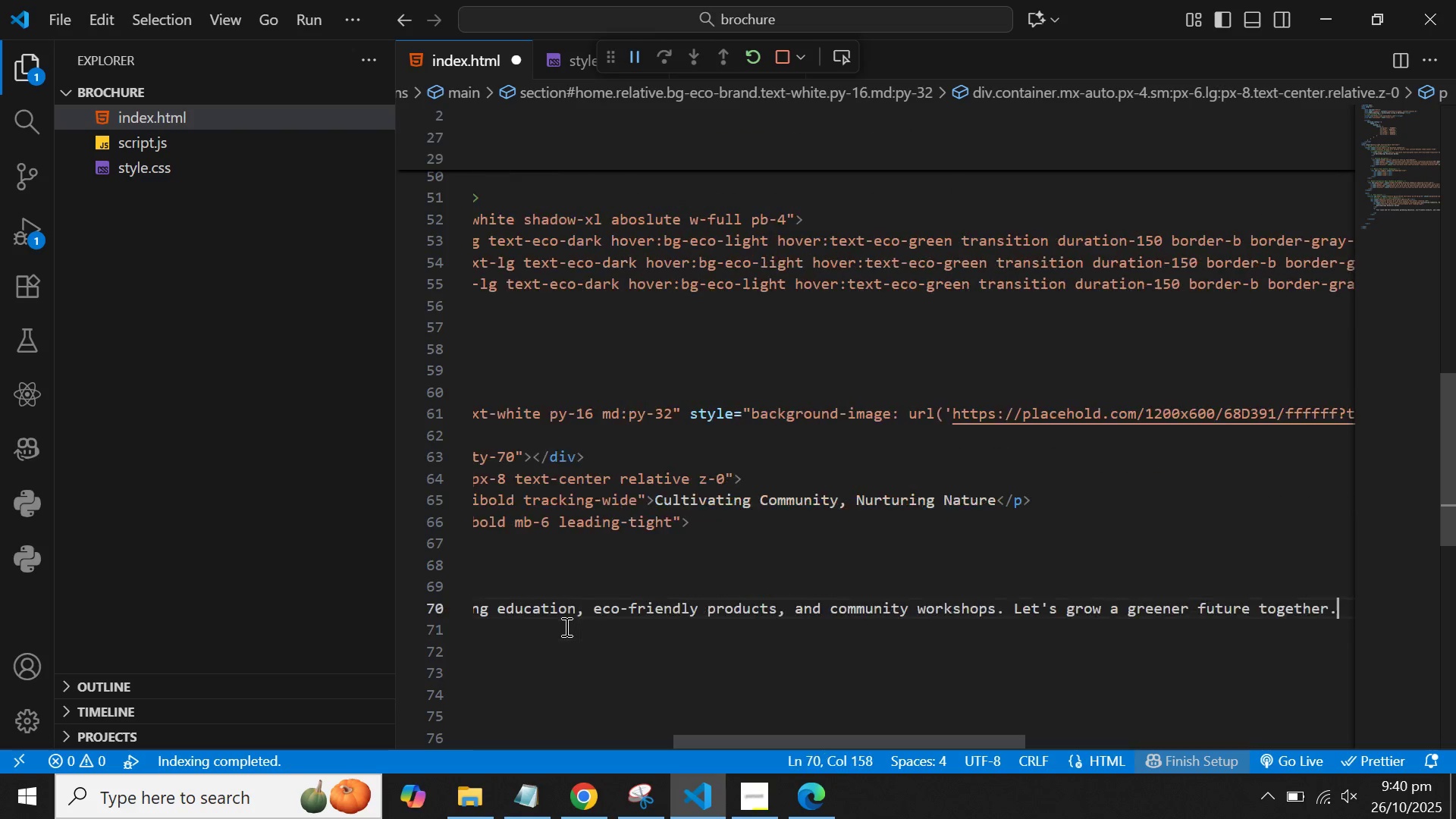 
hold_key(key=ArrowLeft, duration=0.45)
 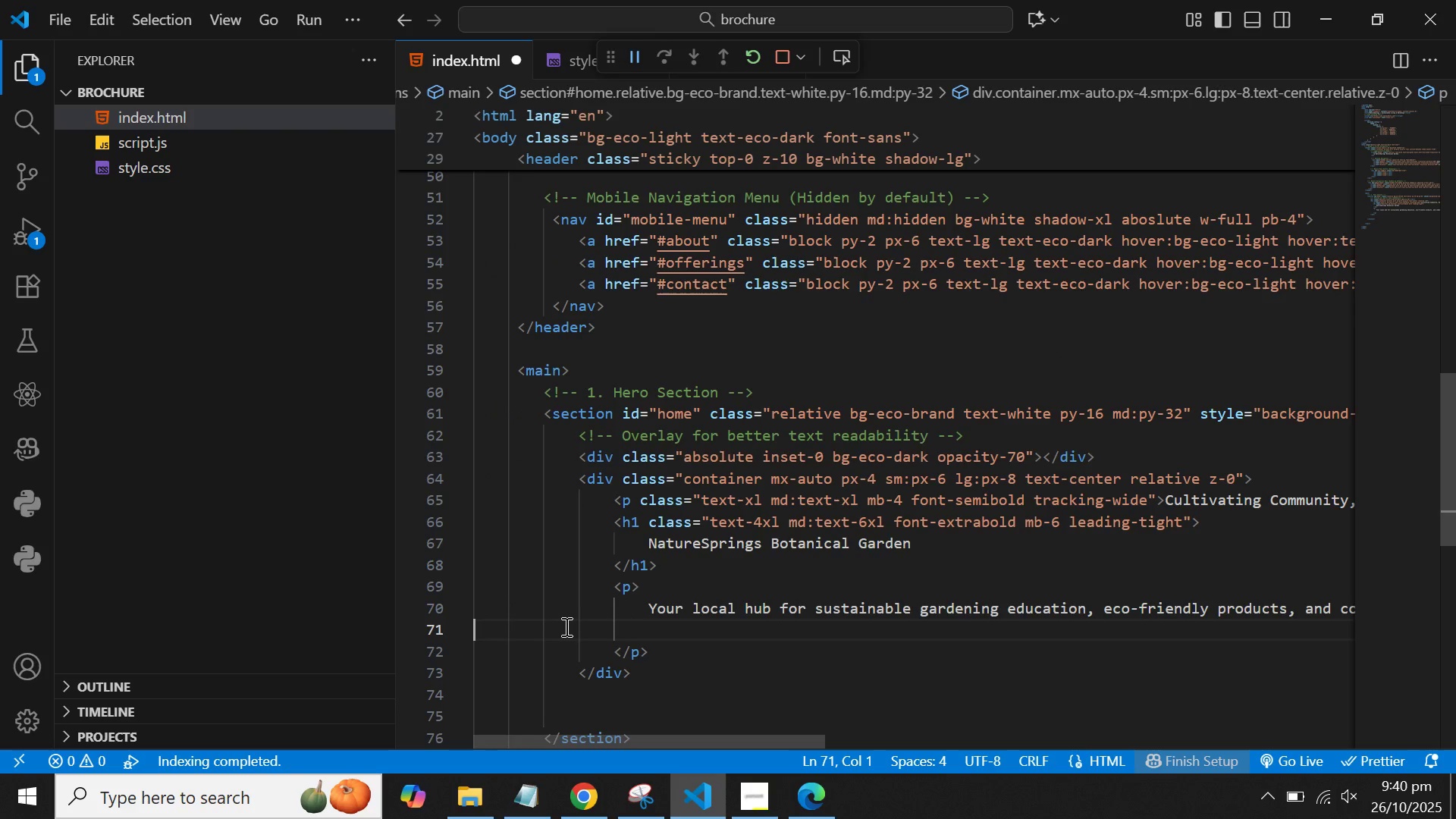 
key(ArrowRight)
 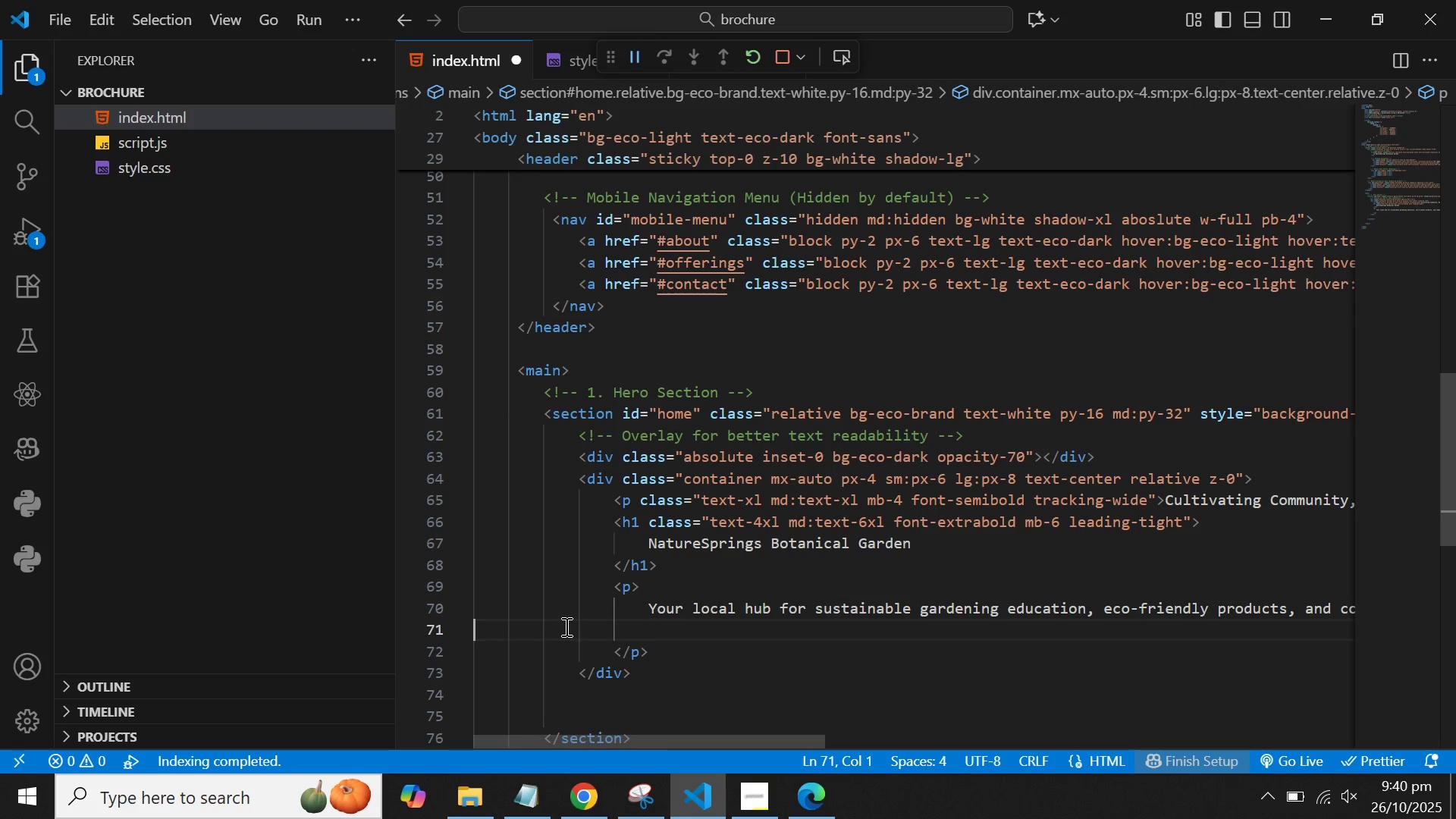 
key(Backspace)
 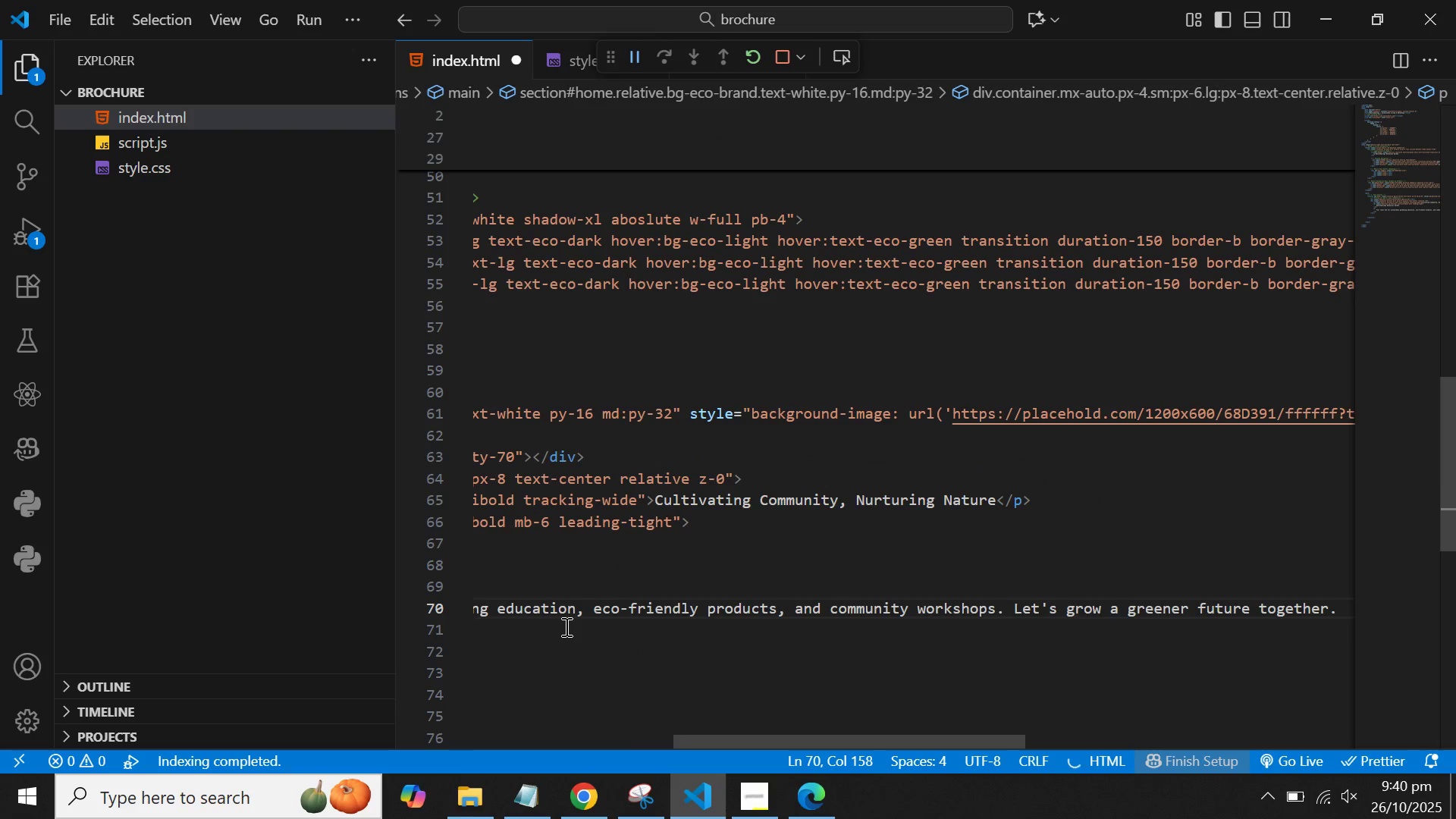 
key(ArrowDown)
 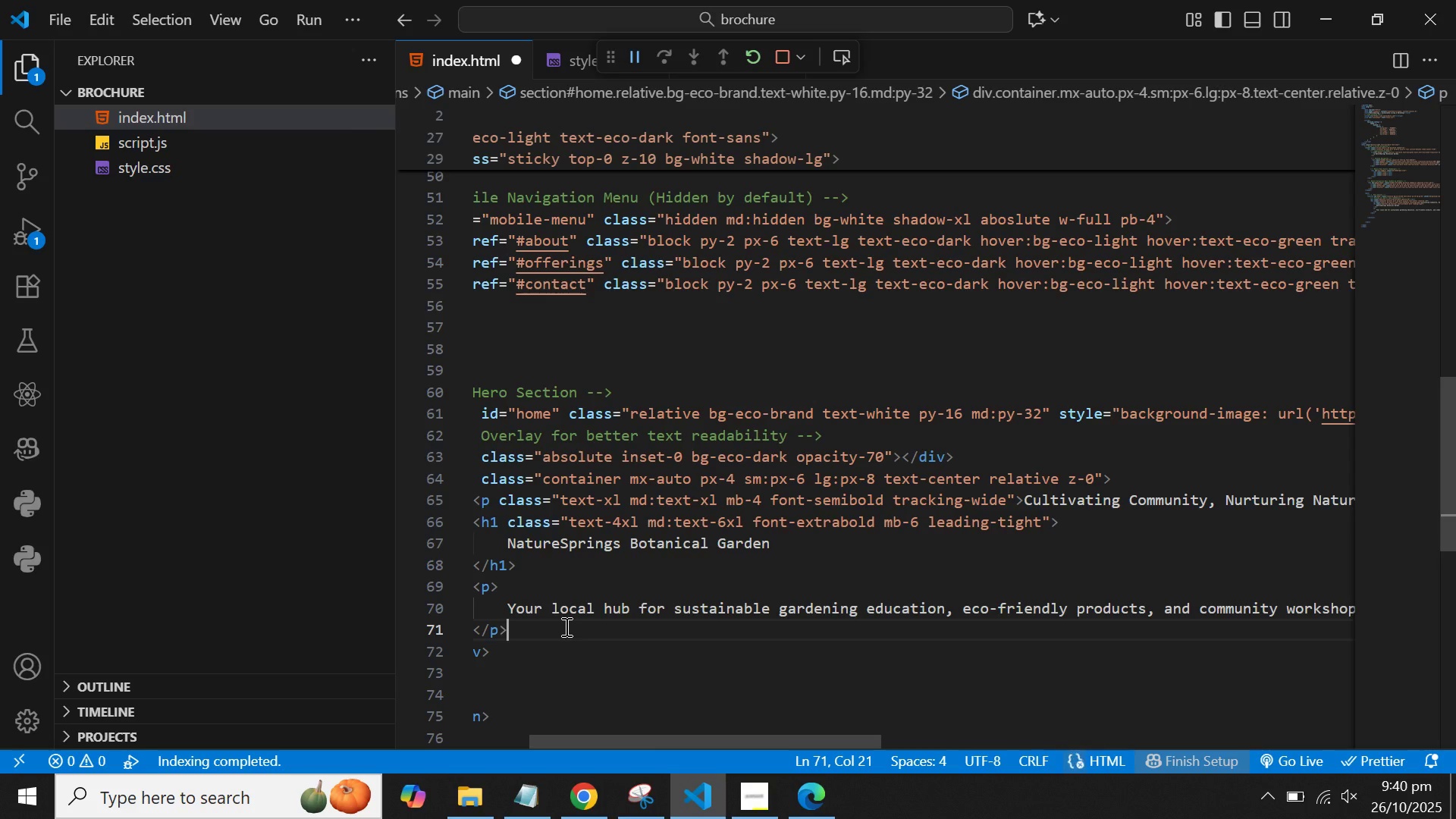 
key(ArrowUp)
 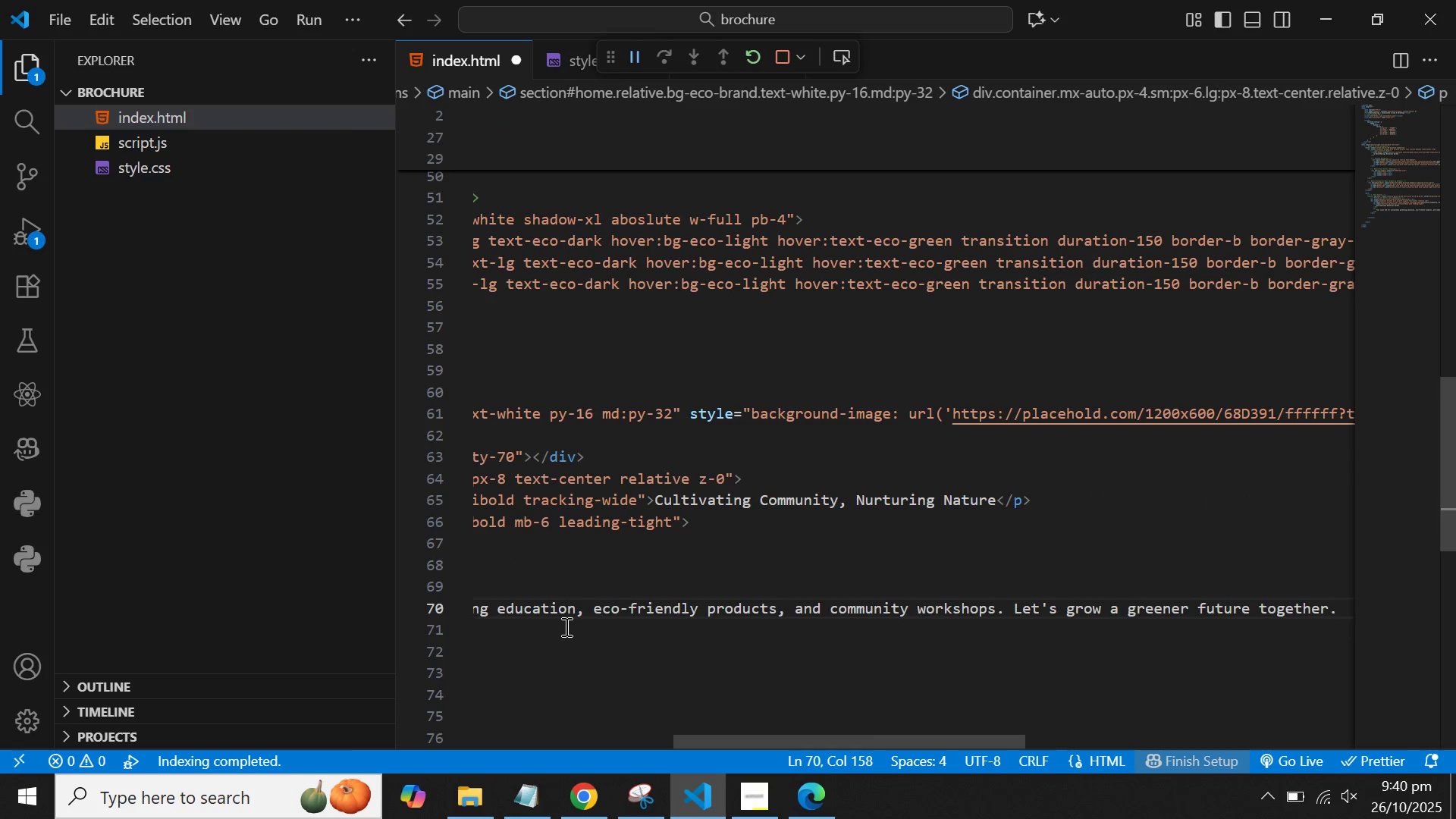 
key(ArrowLeft)
 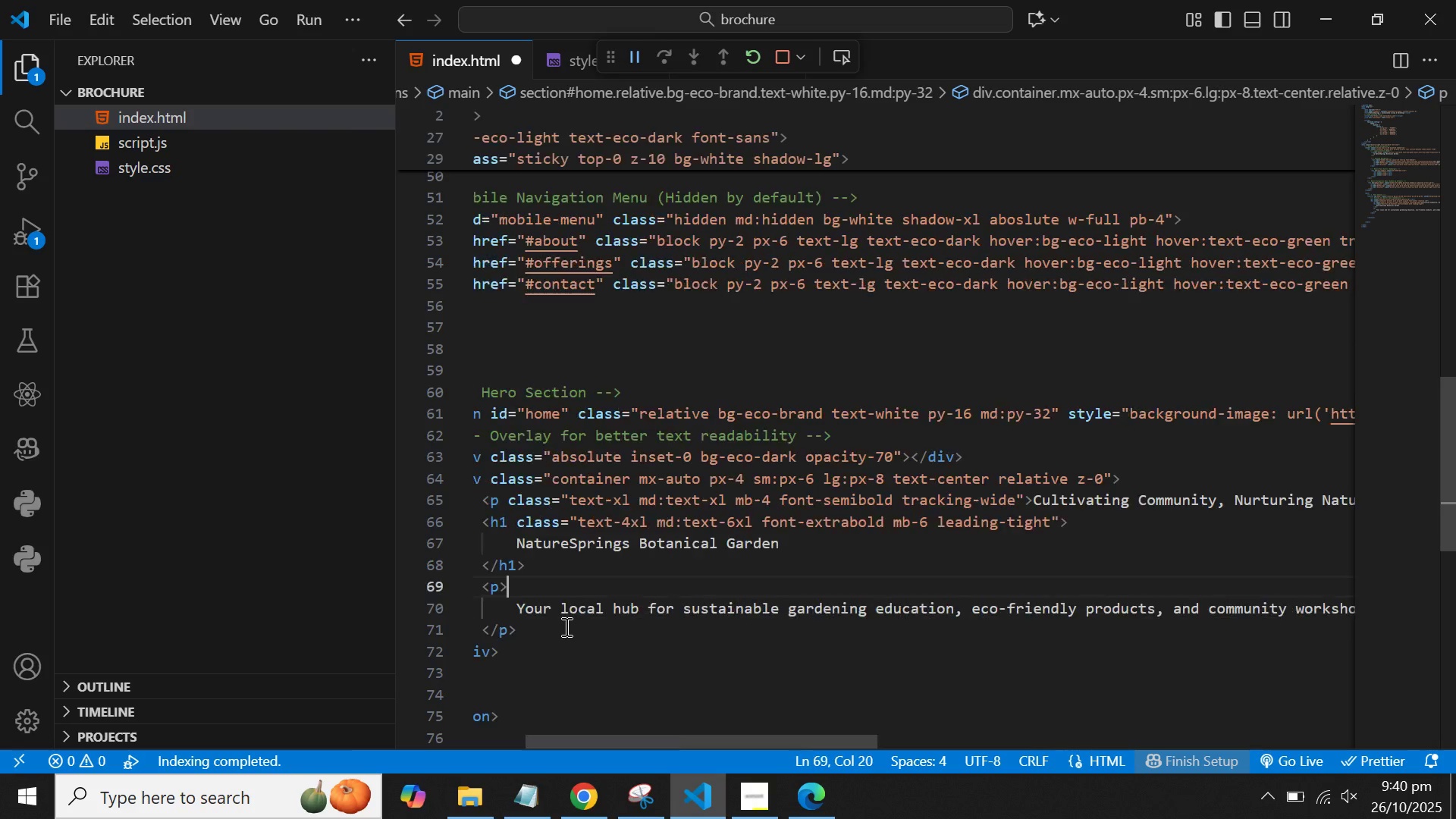 
key(ArrowUp)
 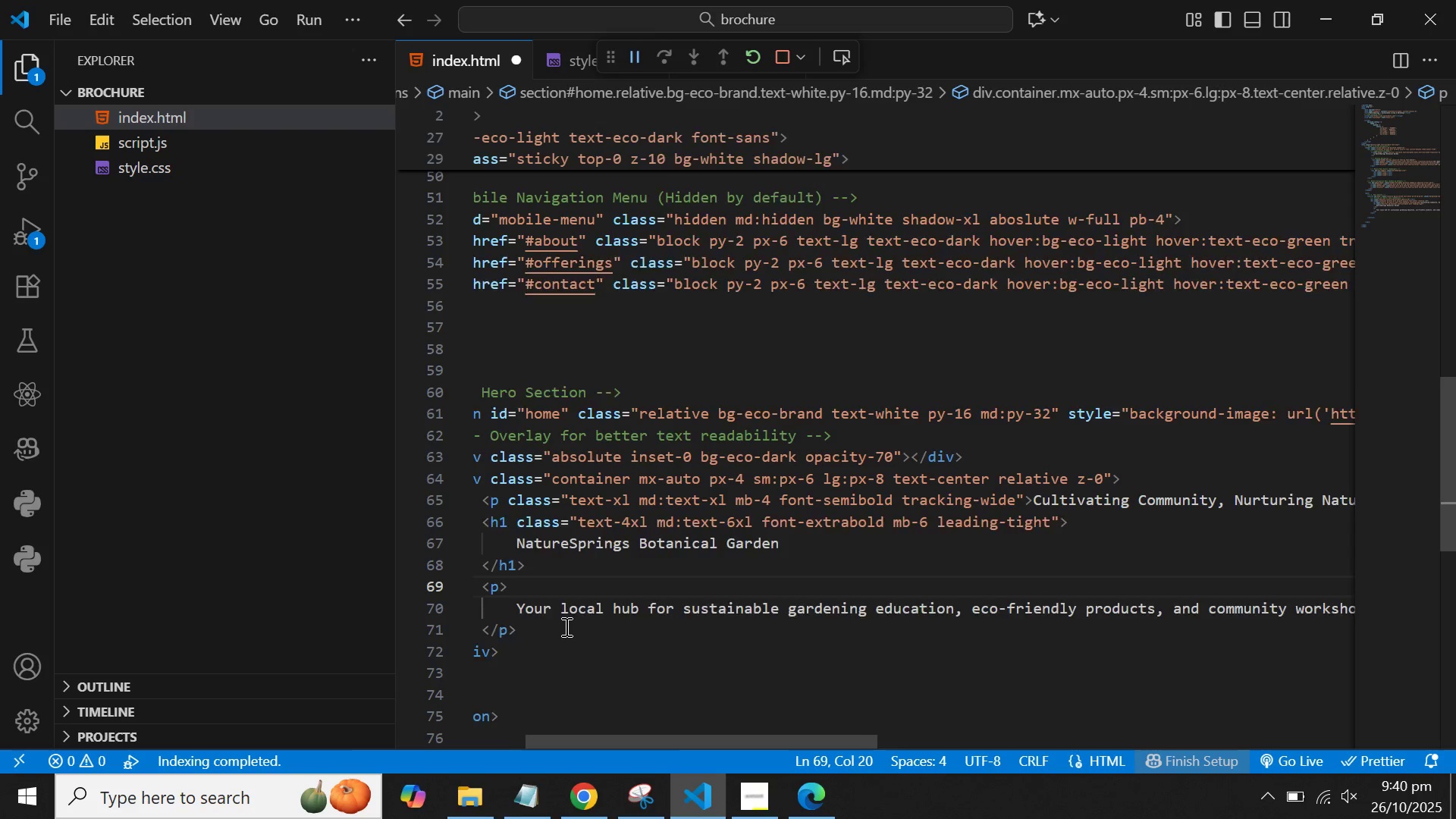 
key(Control+ControlRight)
 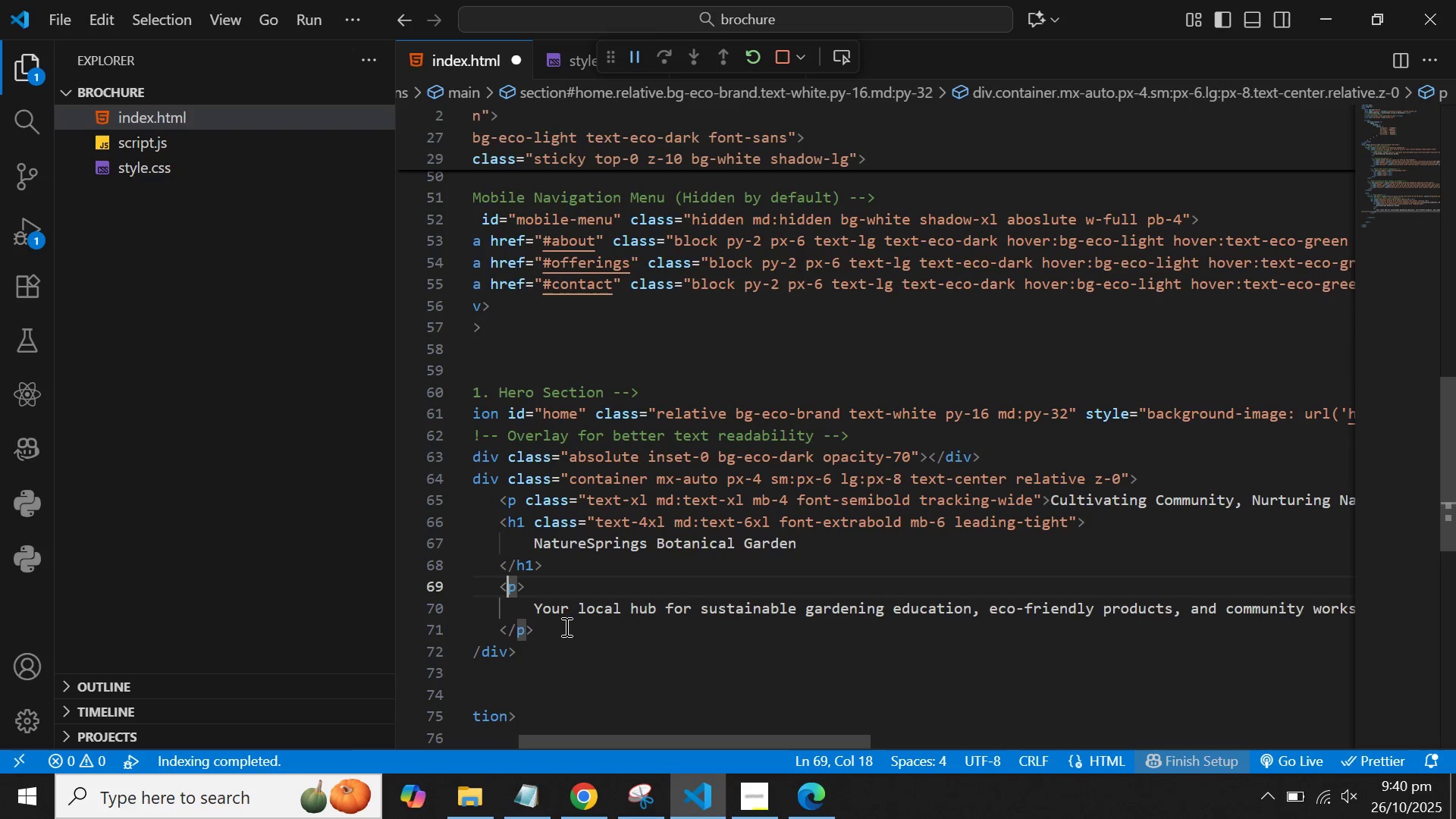 
key(Control+ArrowLeft)
 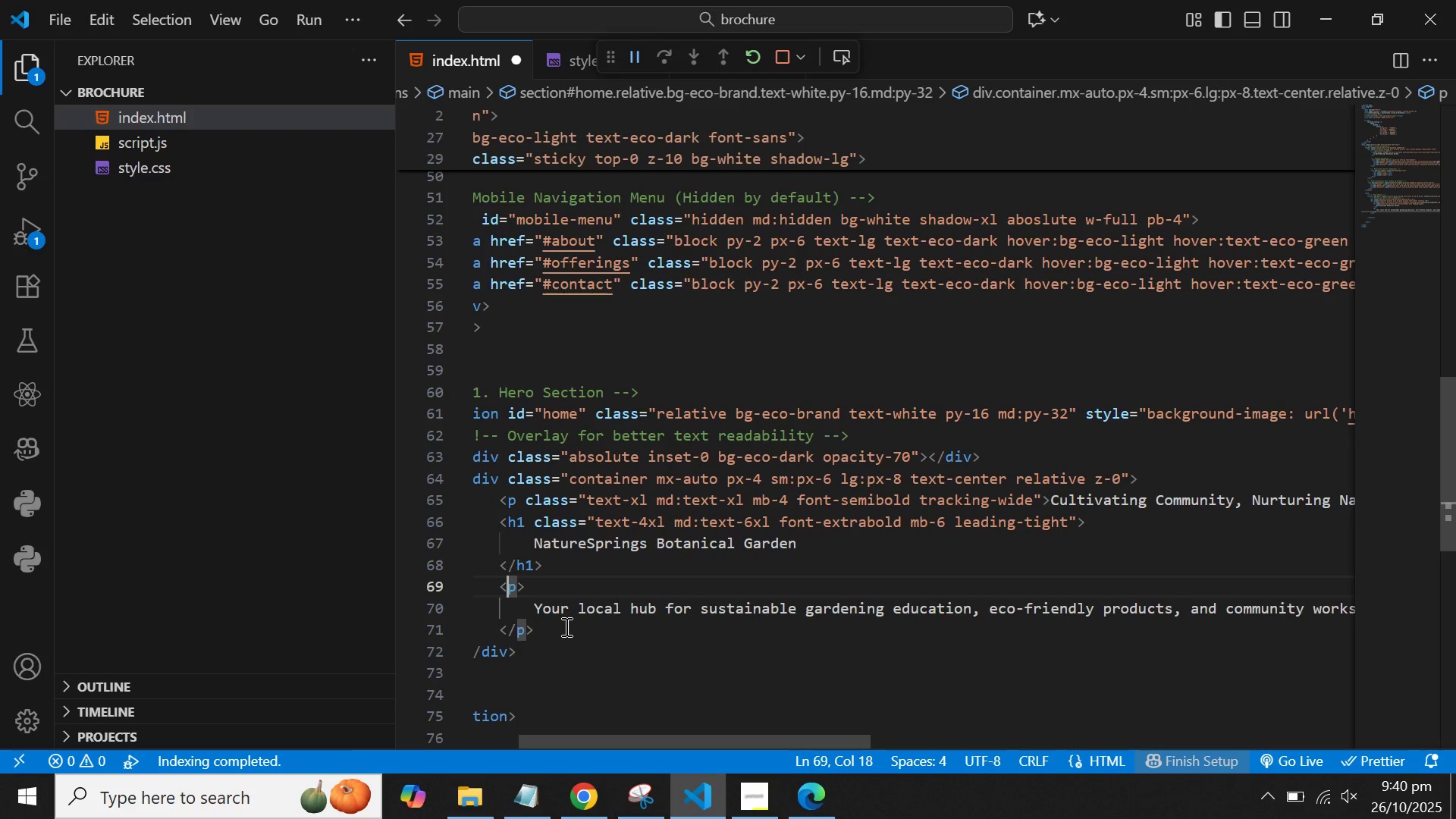 
key(ArrowRight)
 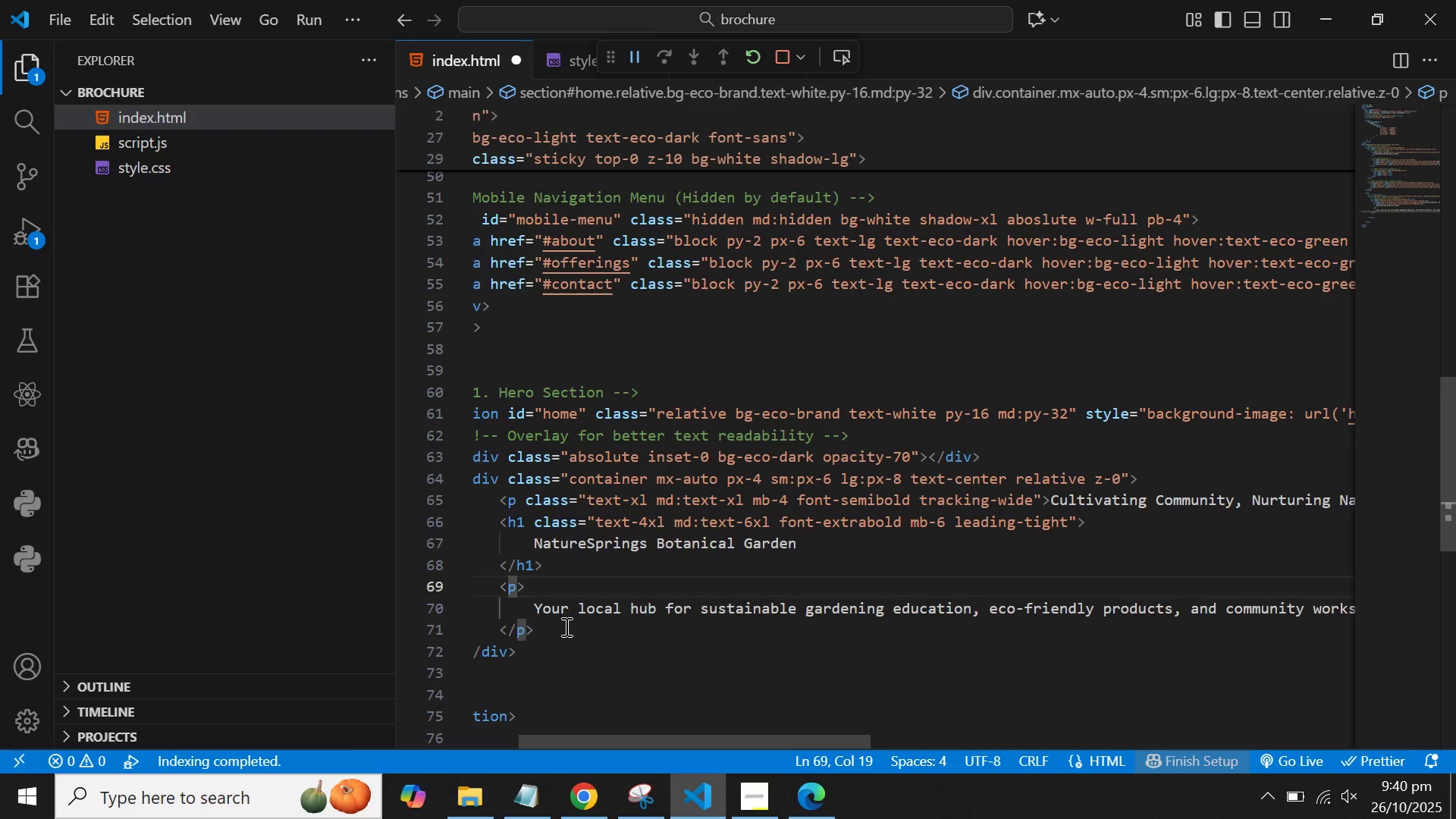 
type( class)
 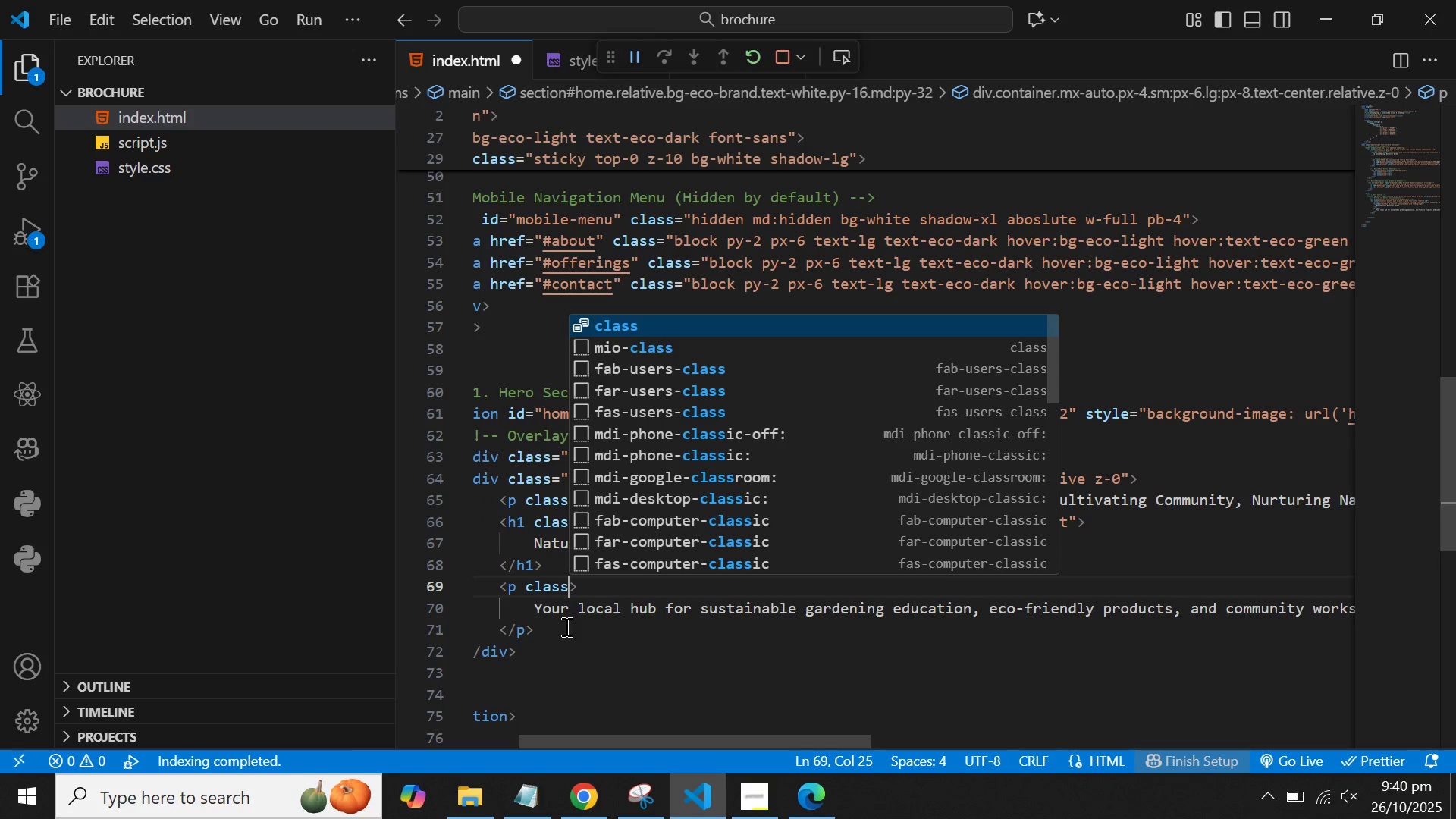 
wait(10.68)
 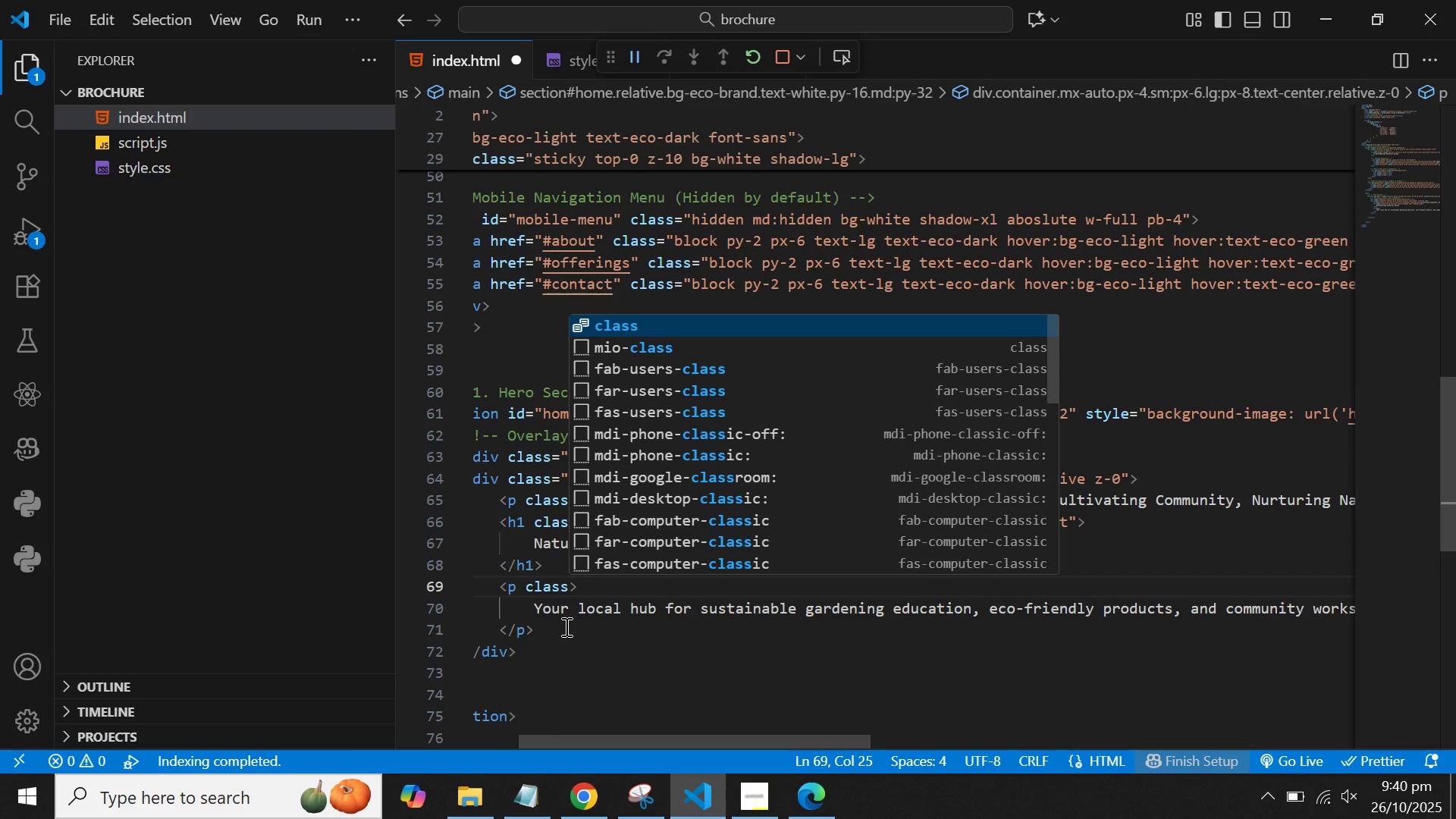 
type(text)
 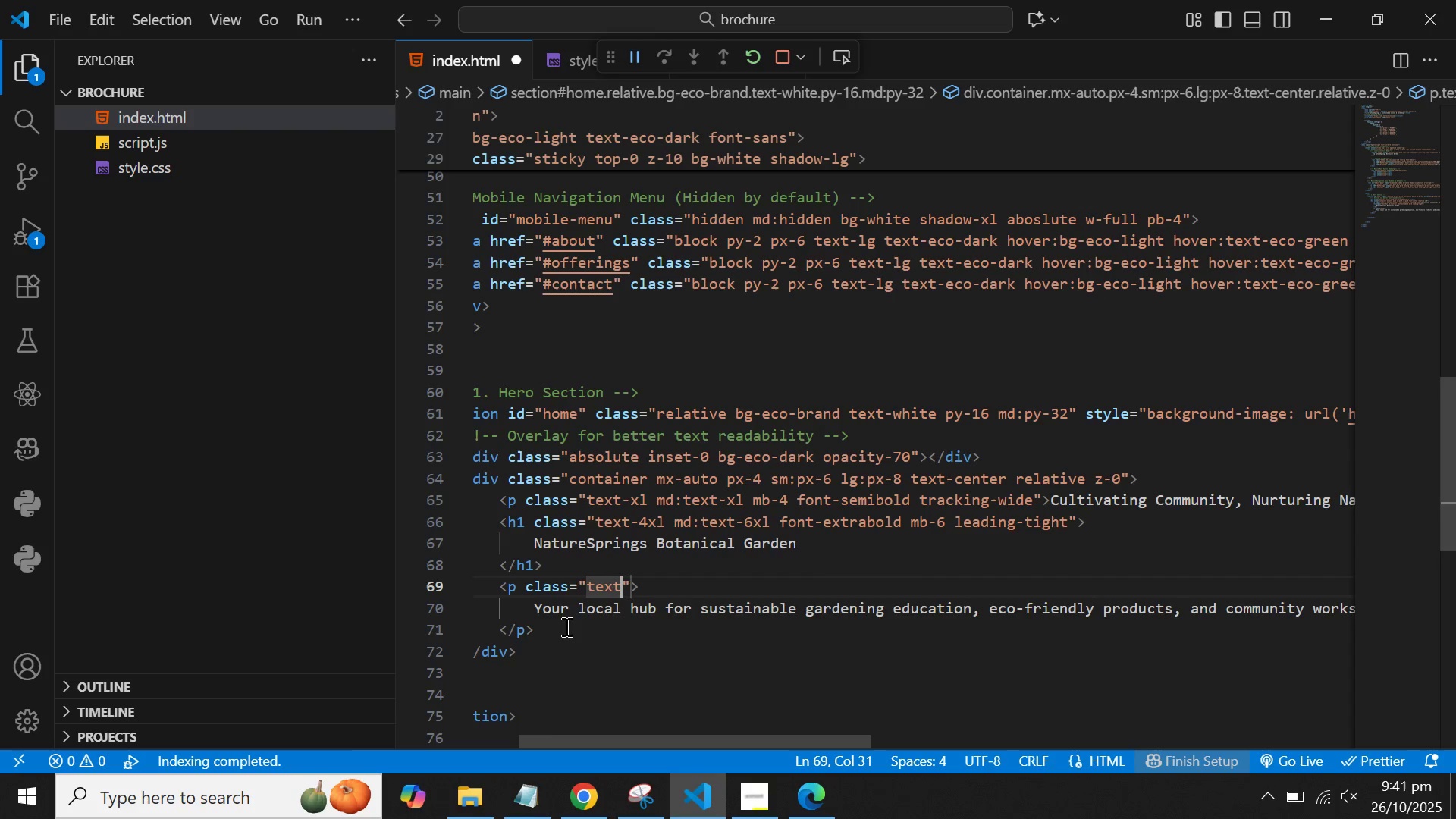 
left_click([754, 786])